 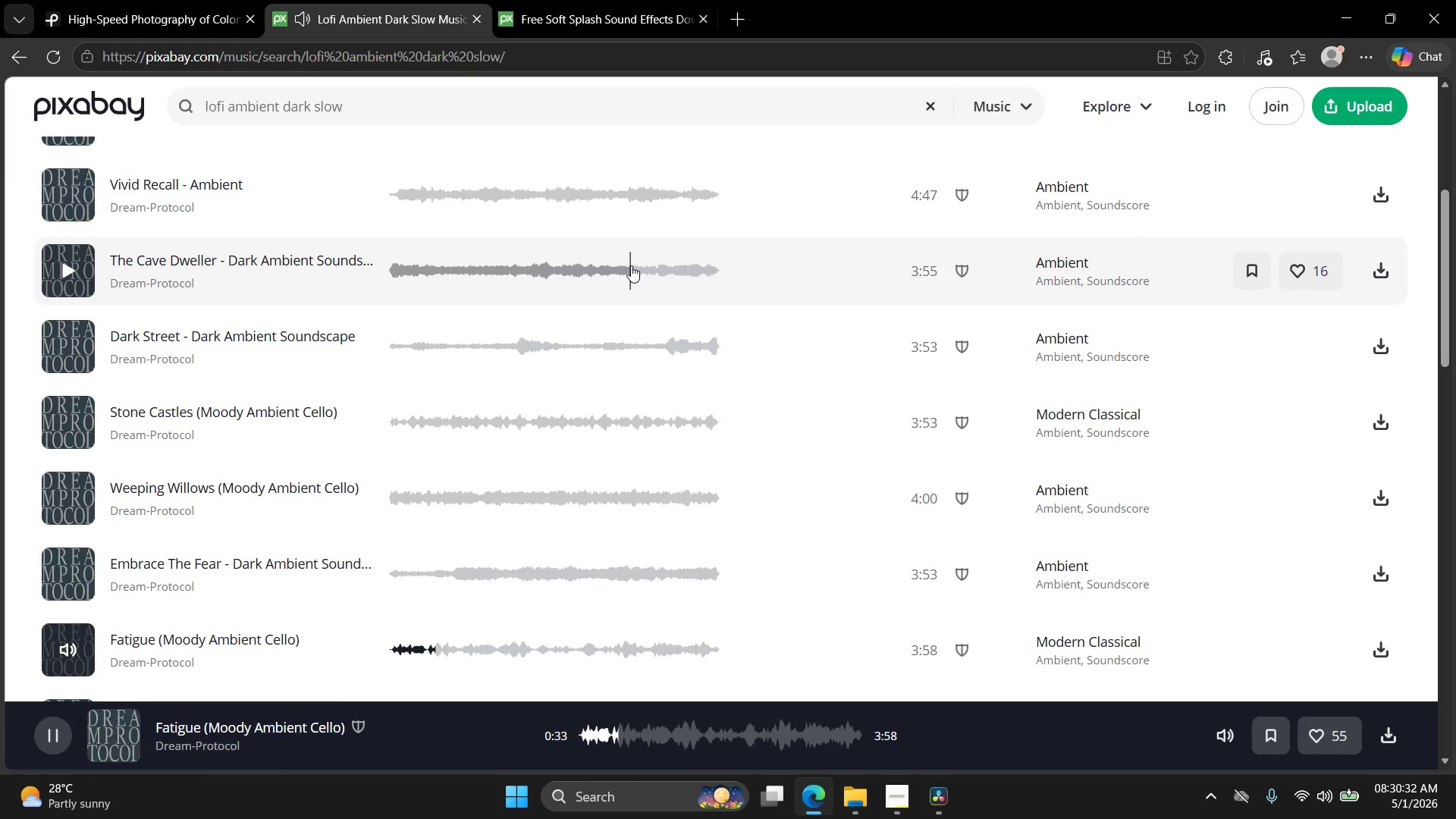 
scroll: coordinate [627, 267], scroll_direction: up, amount: 4.0
 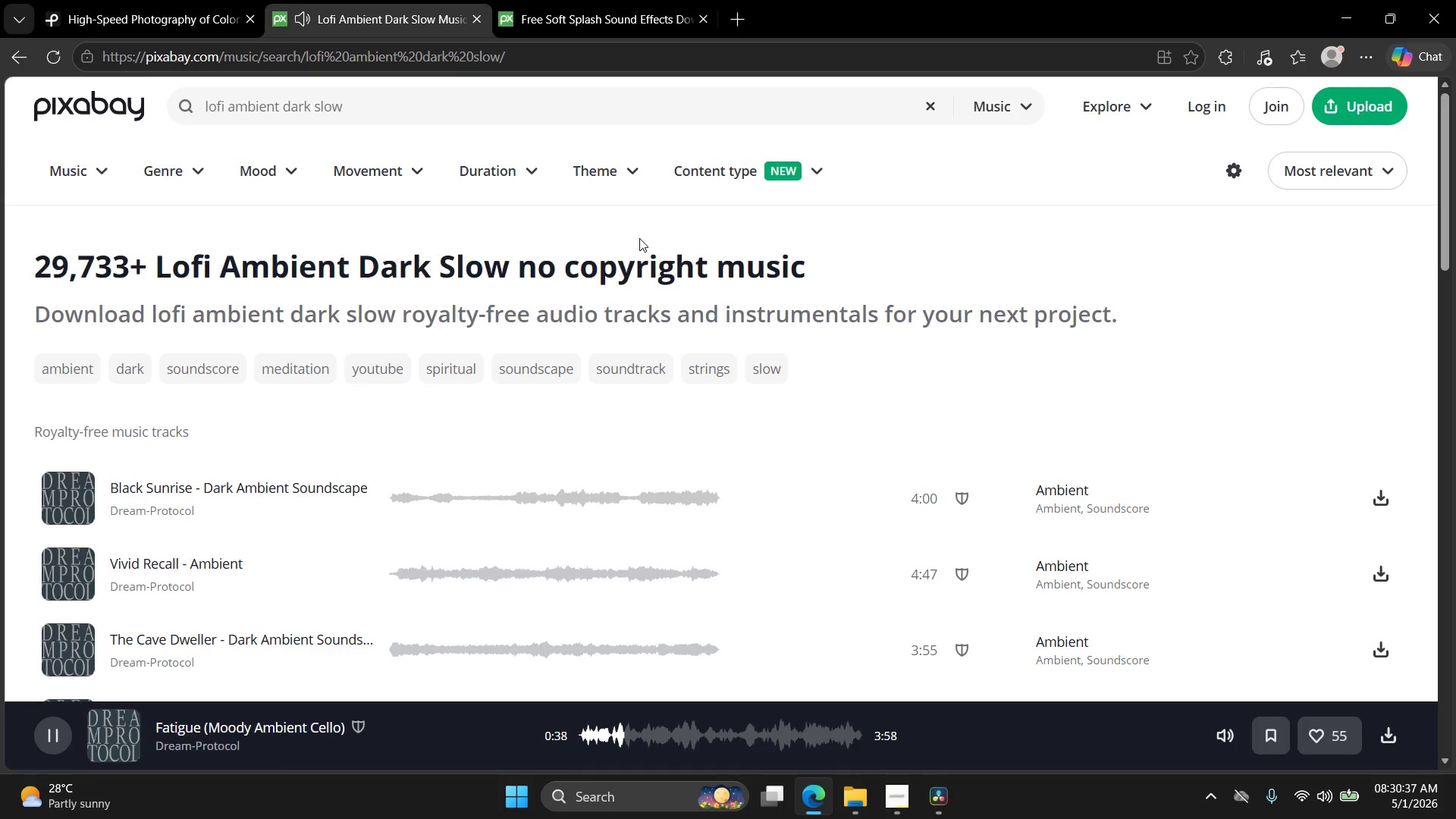 
scroll: coordinate [613, 235], scroll_direction: down, amount: 4.0
 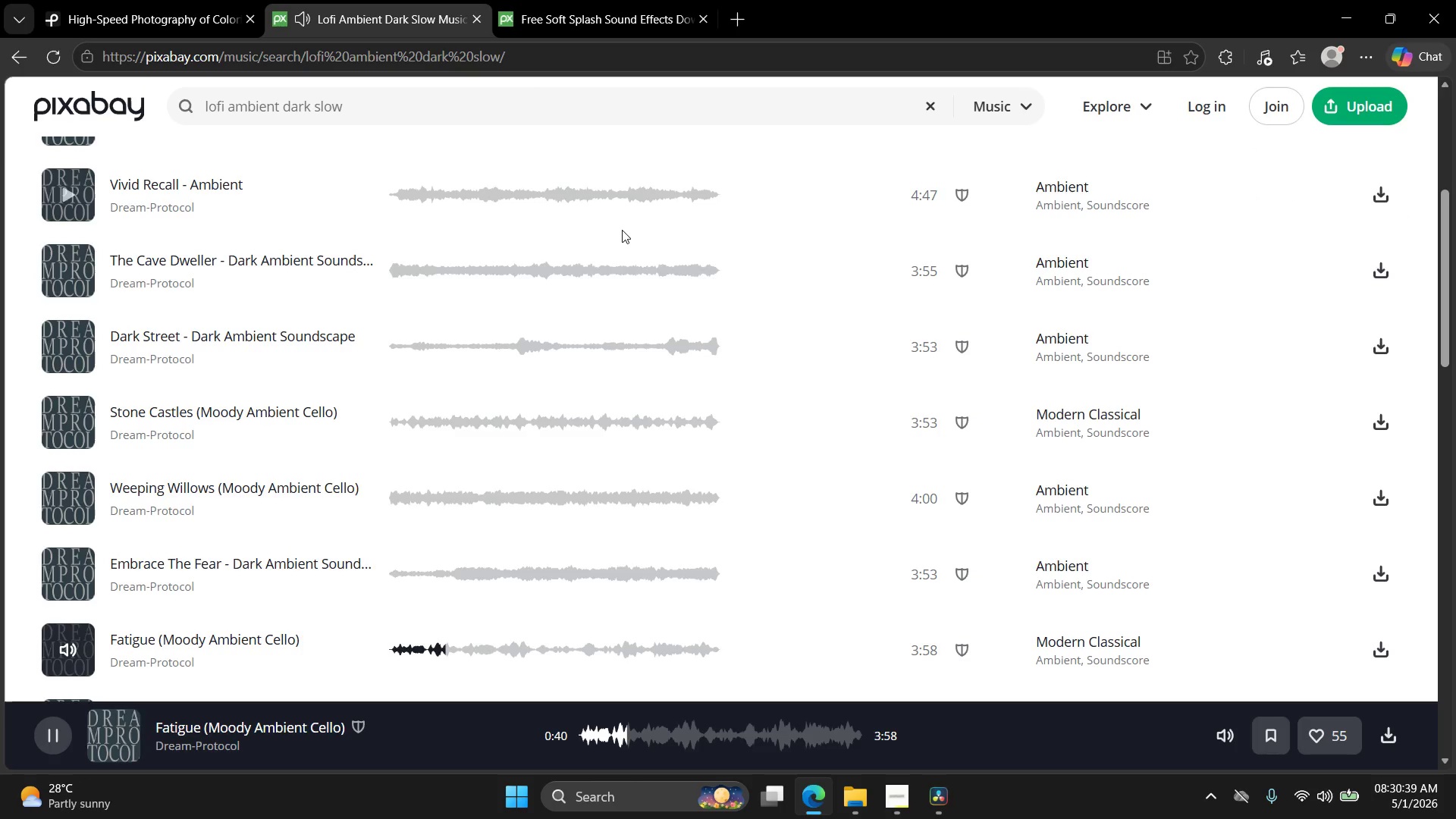 
scroll: coordinate [622, 230], scroll_direction: up, amount: 3.0
 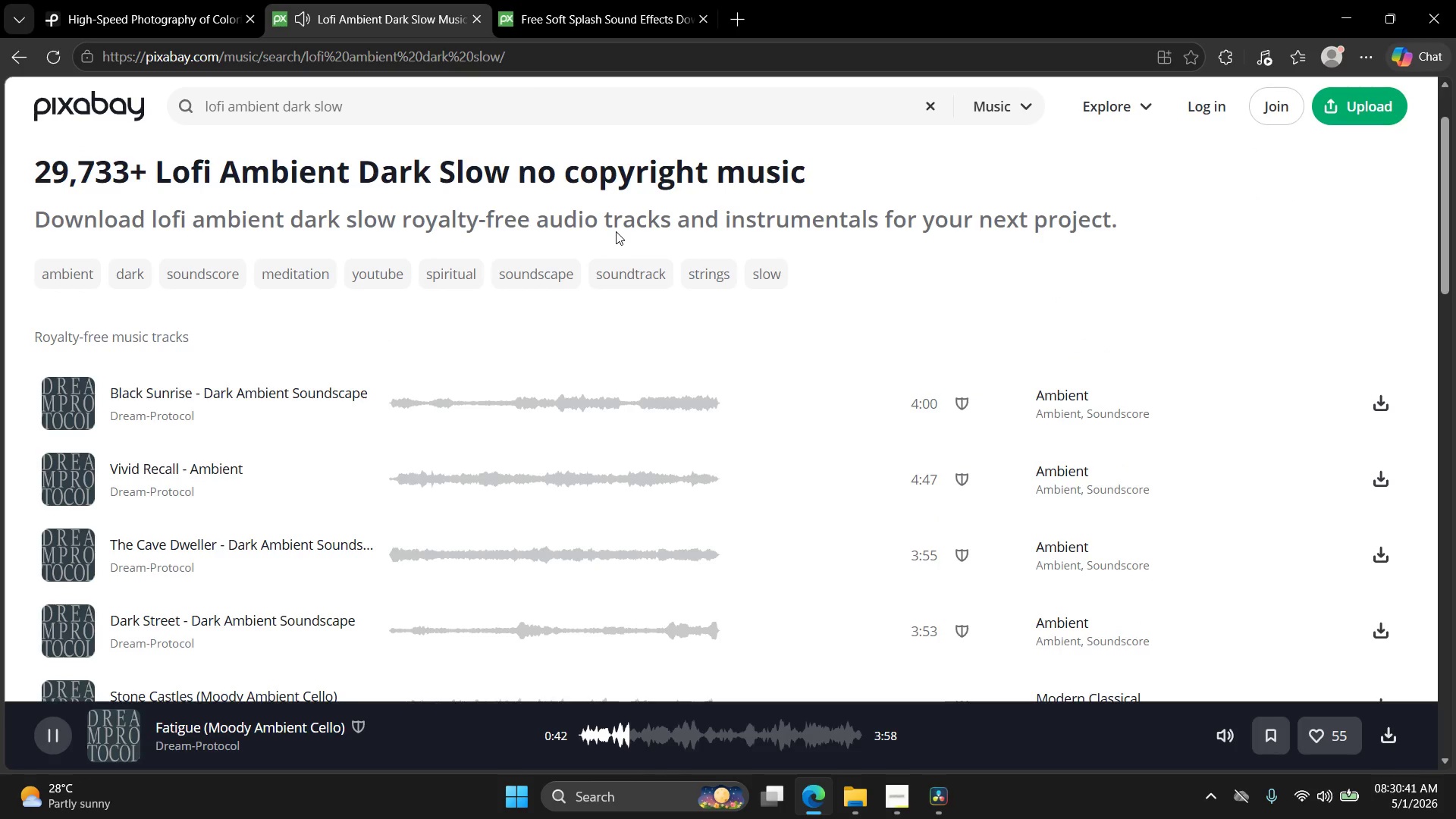 
scroll: coordinate [612, 241], scroll_direction: down, amount: 2.0
 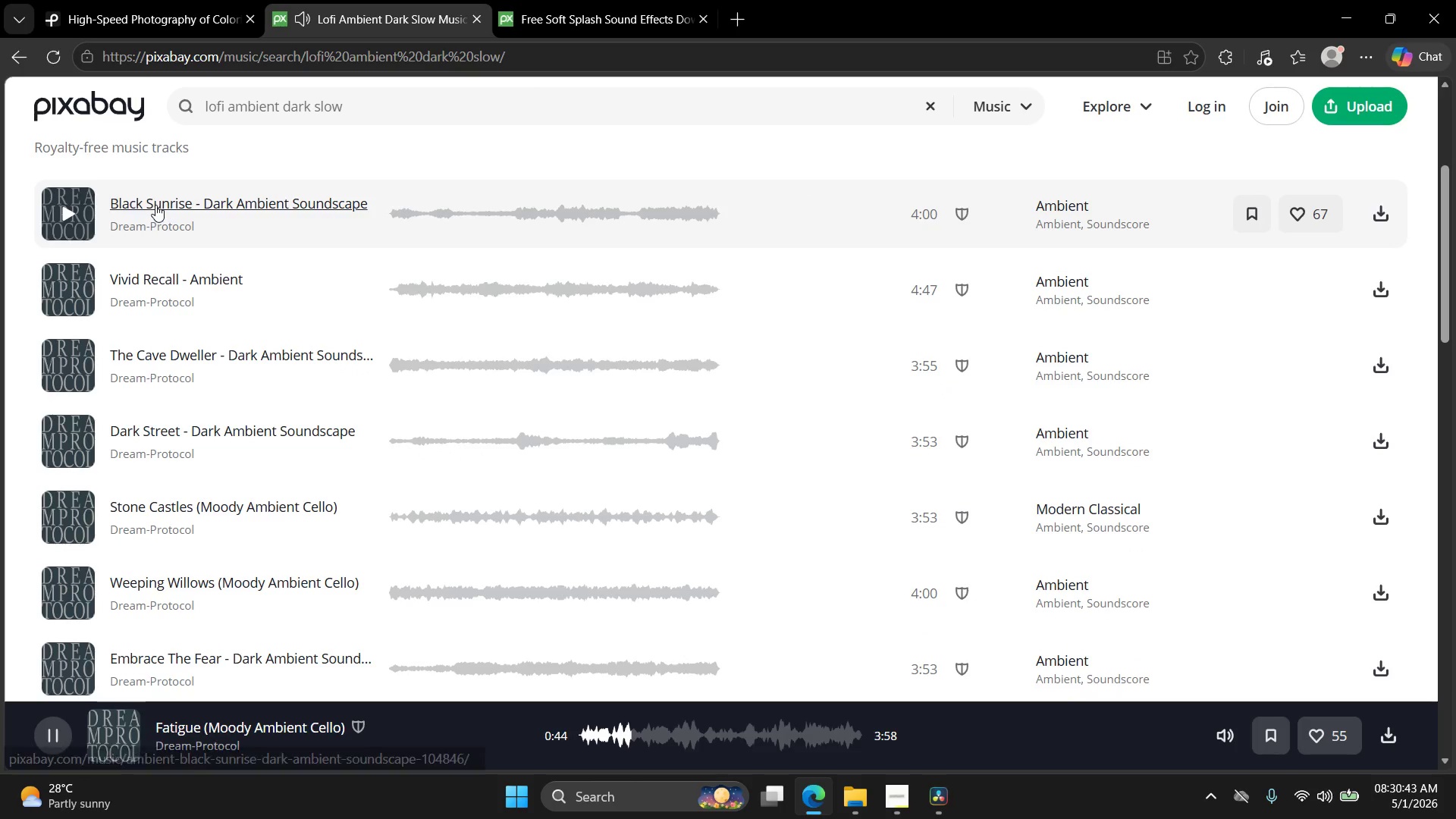 
left_click([55, 220])
 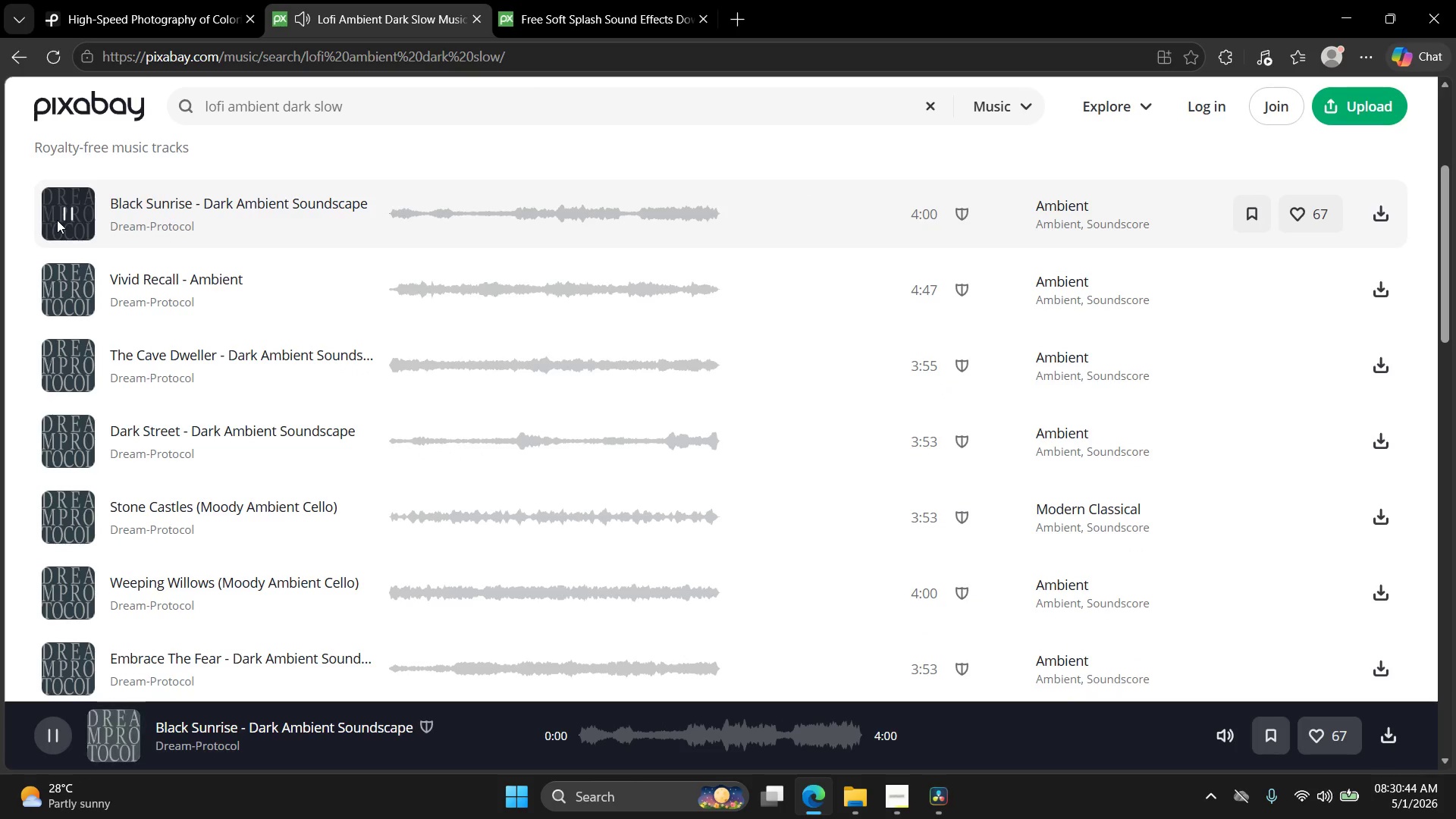 
left_click([61, 219])
 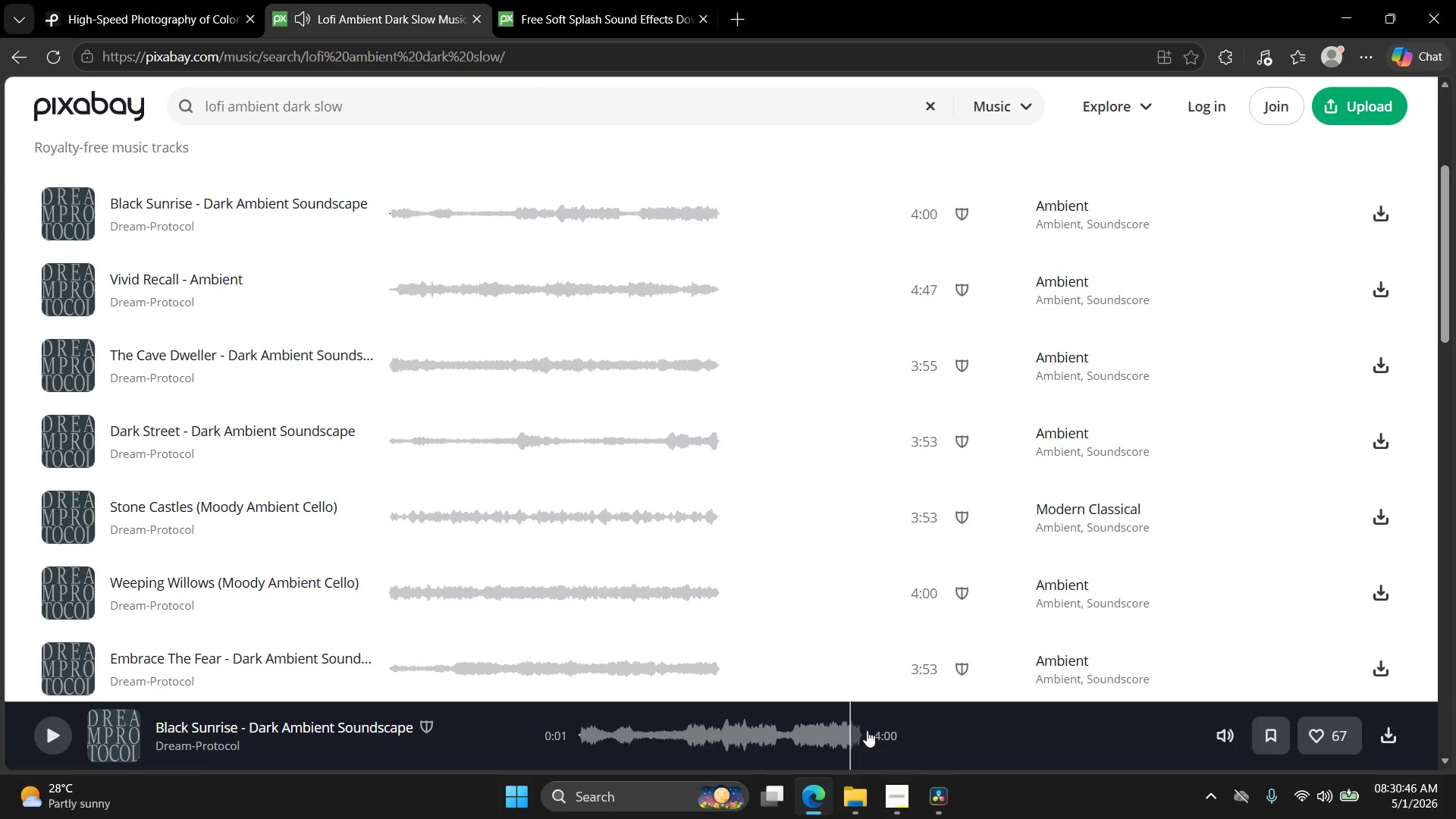 
left_click([936, 788])
 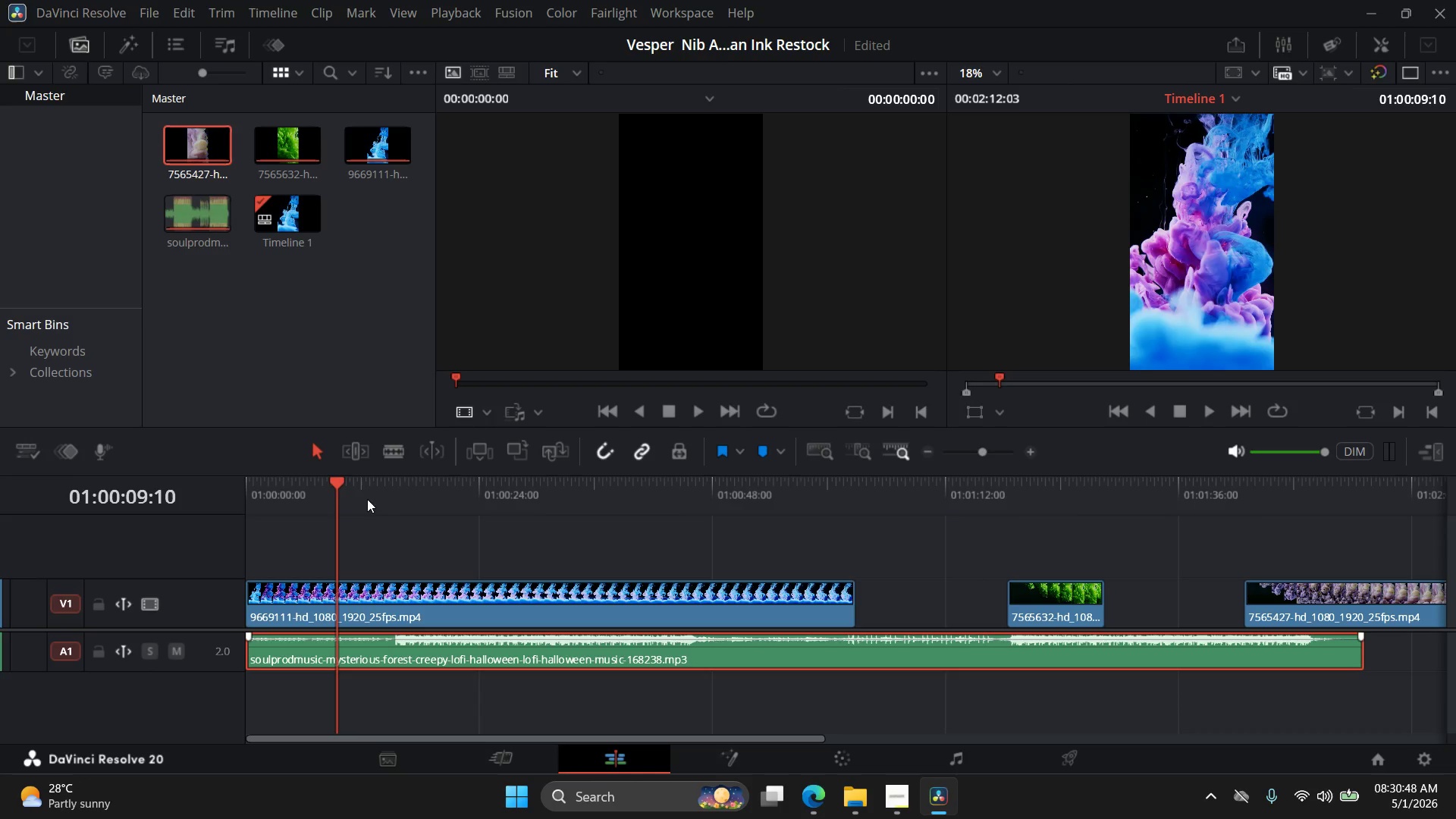 
left_click_drag(start_coordinate=[335, 484], to_coordinate=[222, 491])
 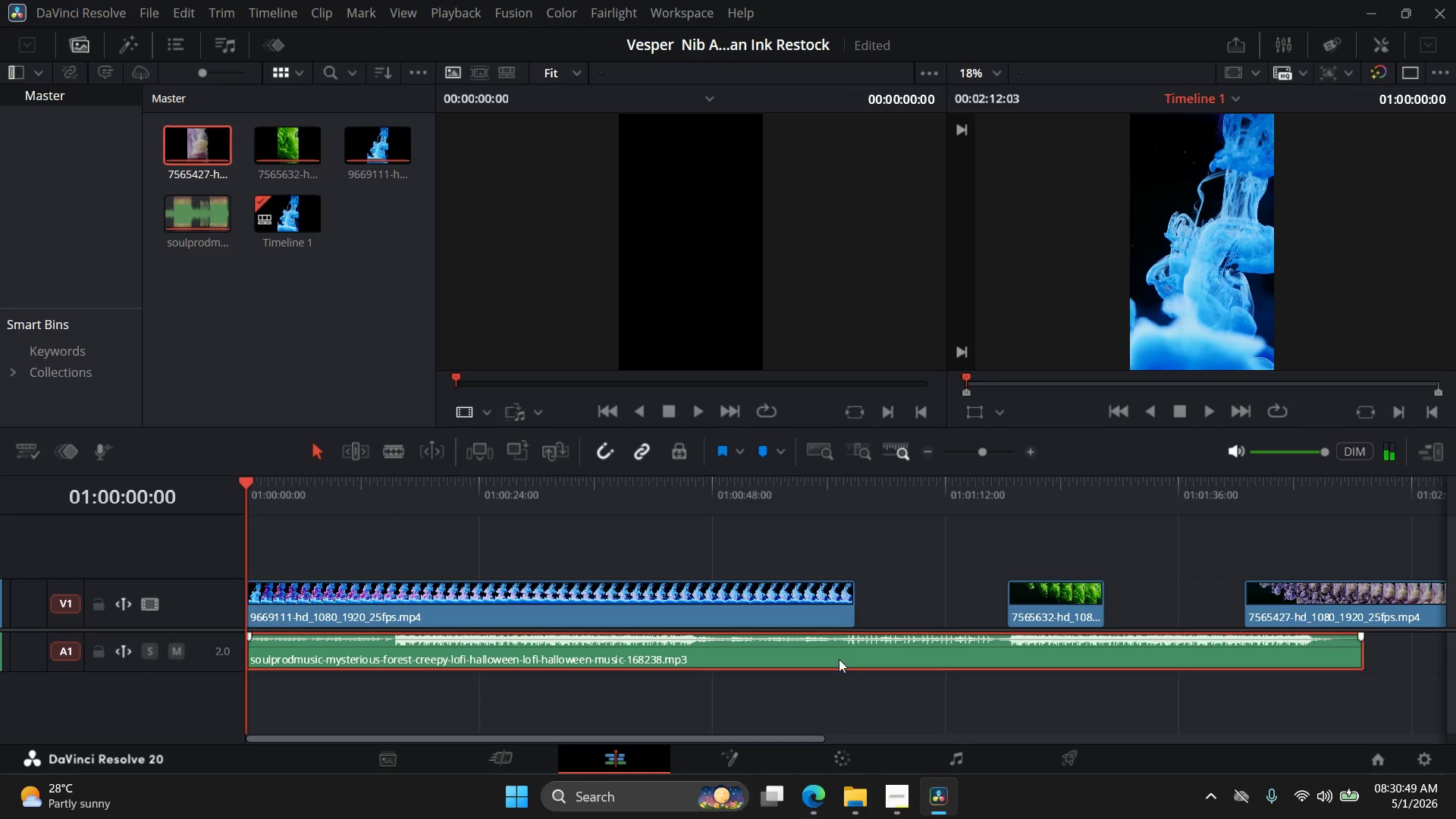 
left_click([838, 654])
 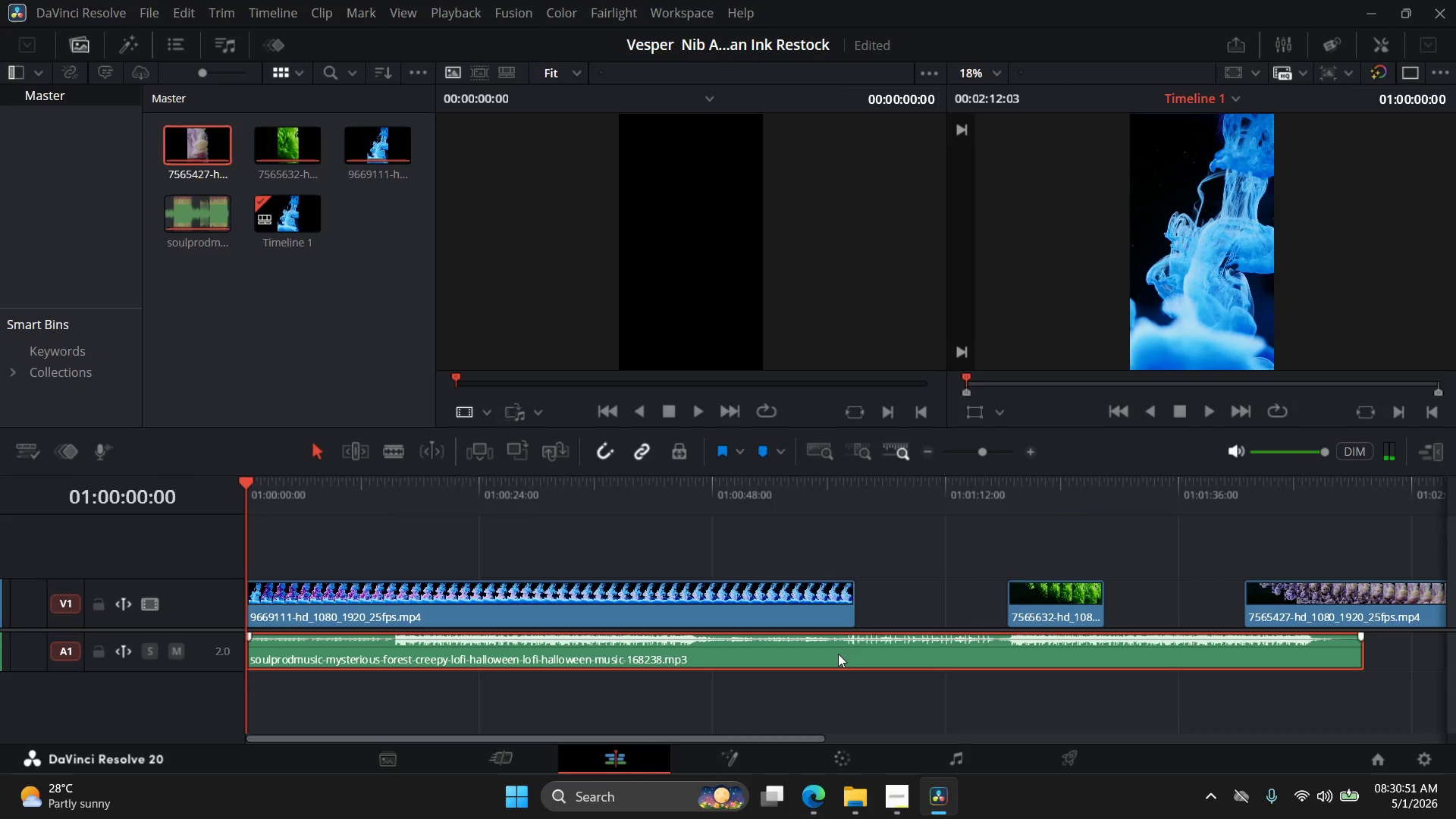 
key(Delete)
 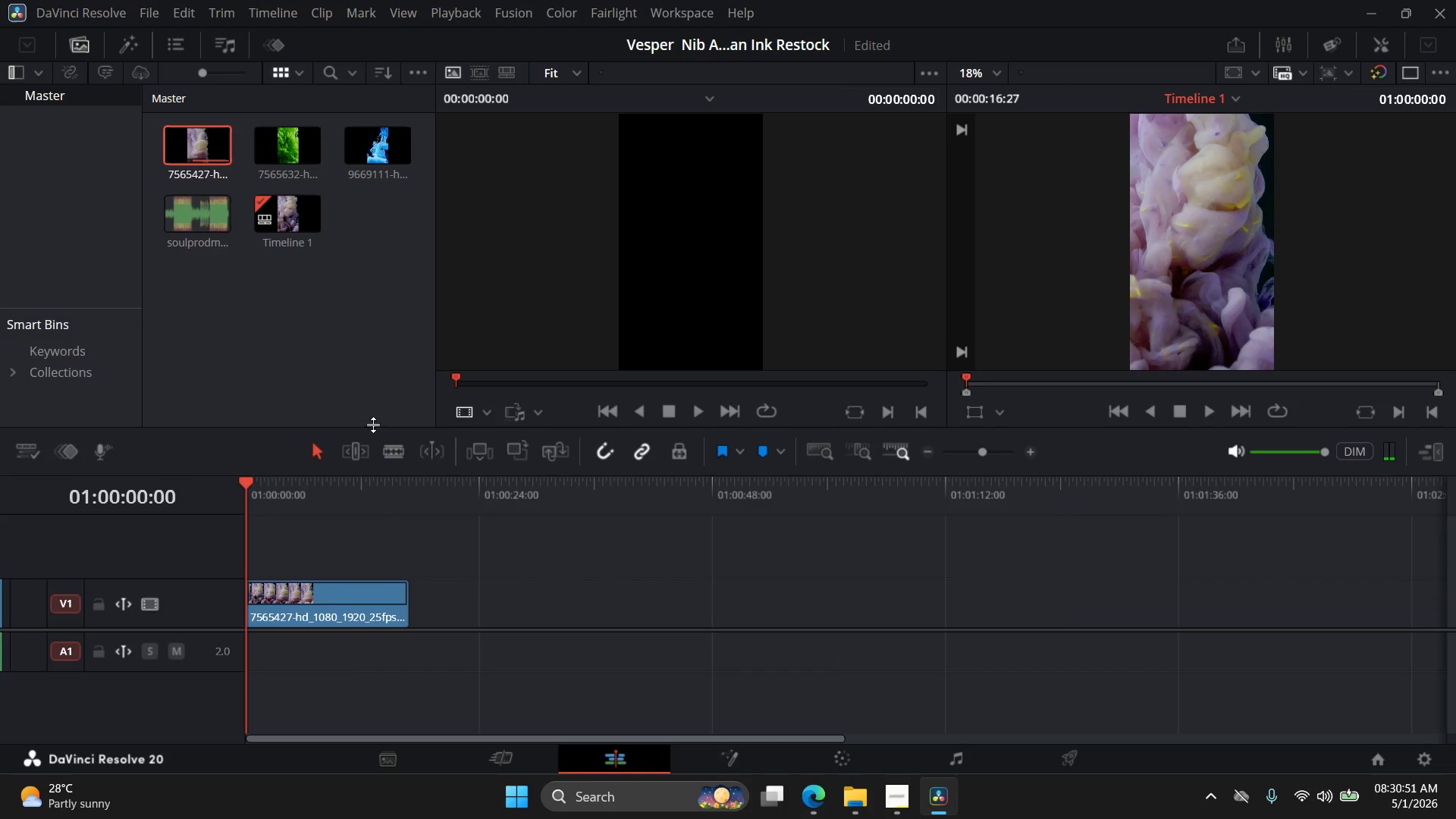 
key(Control+I)
 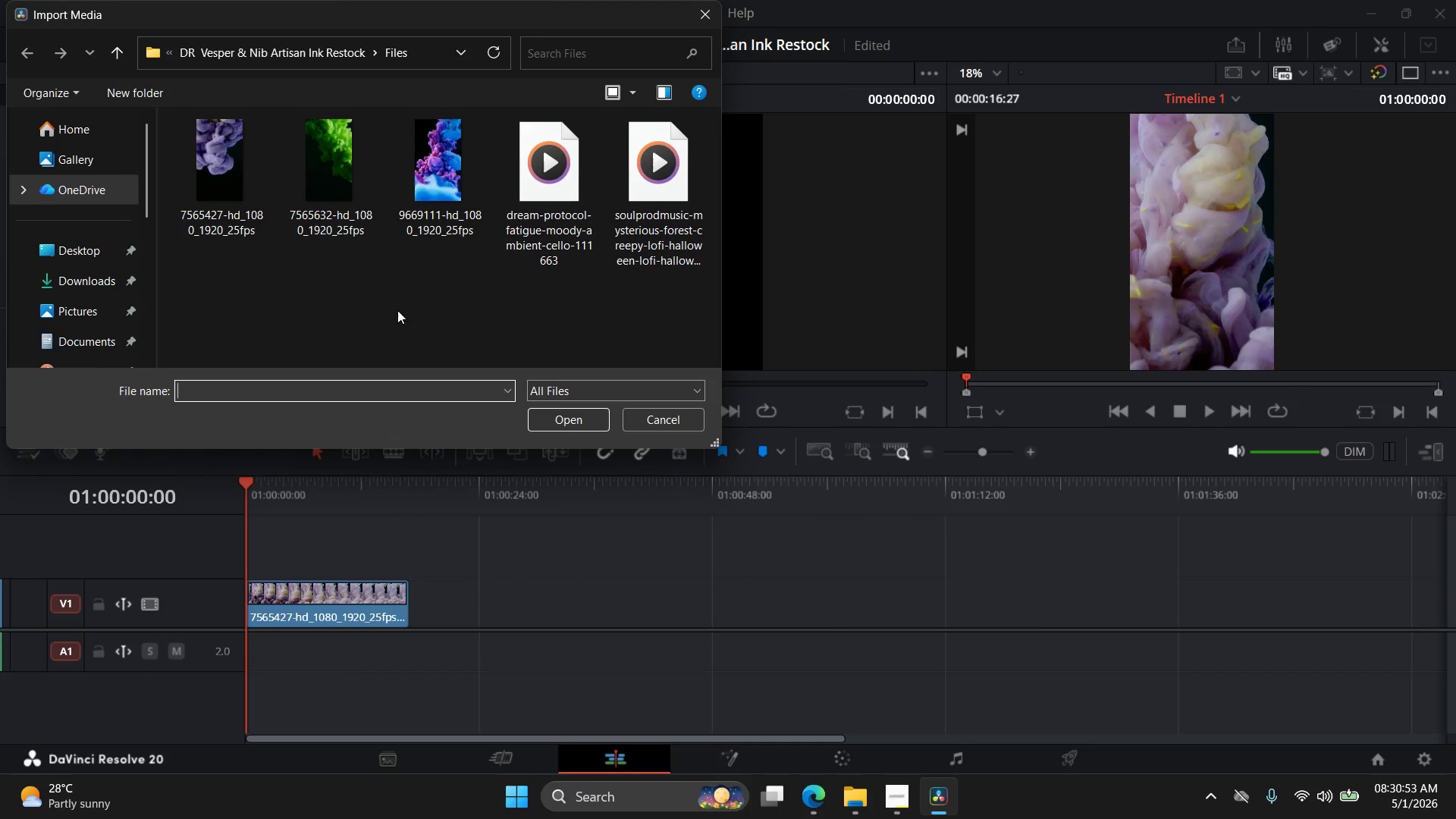 
mouse_move([567, 228])
 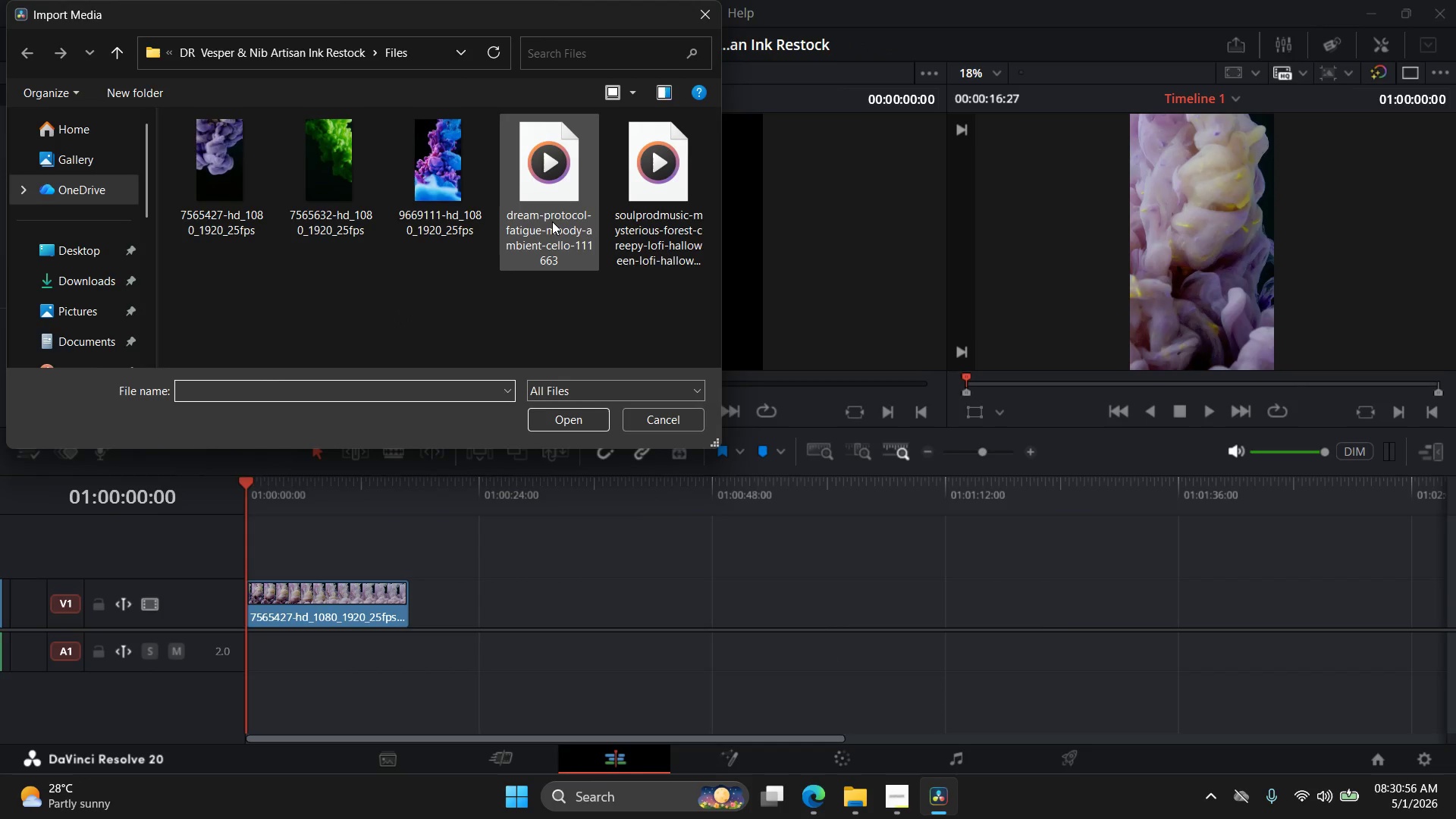 
double_click([552, 221])
 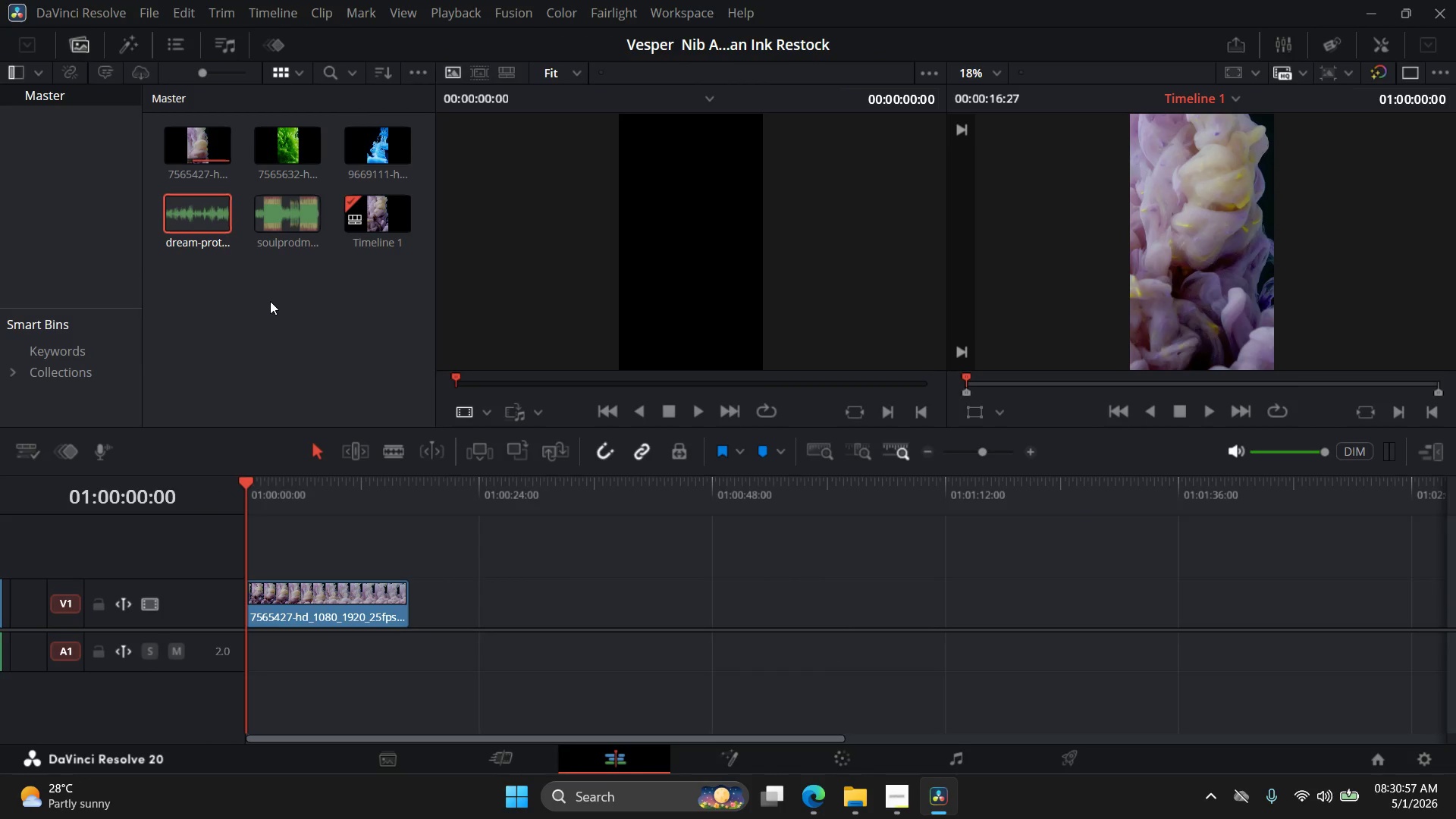 
left_click_drag(start_coordinate=[210, 226], to_coordinate=[292, 664])
 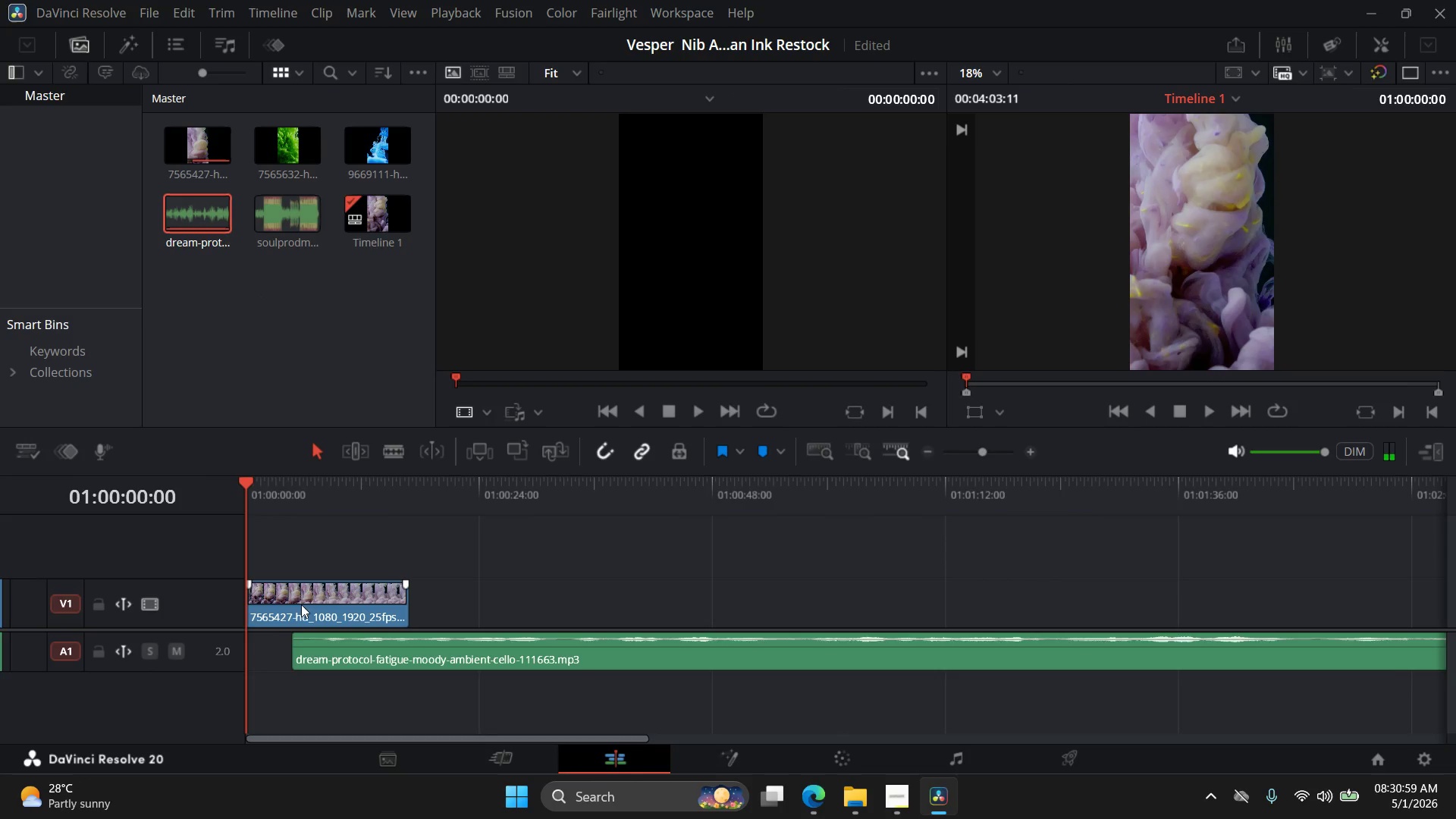 
hold_key(key=AltLeft, duration=0.48)
scroll: coordinate [302, 592], scroll_direction: down, amount: 4.0
 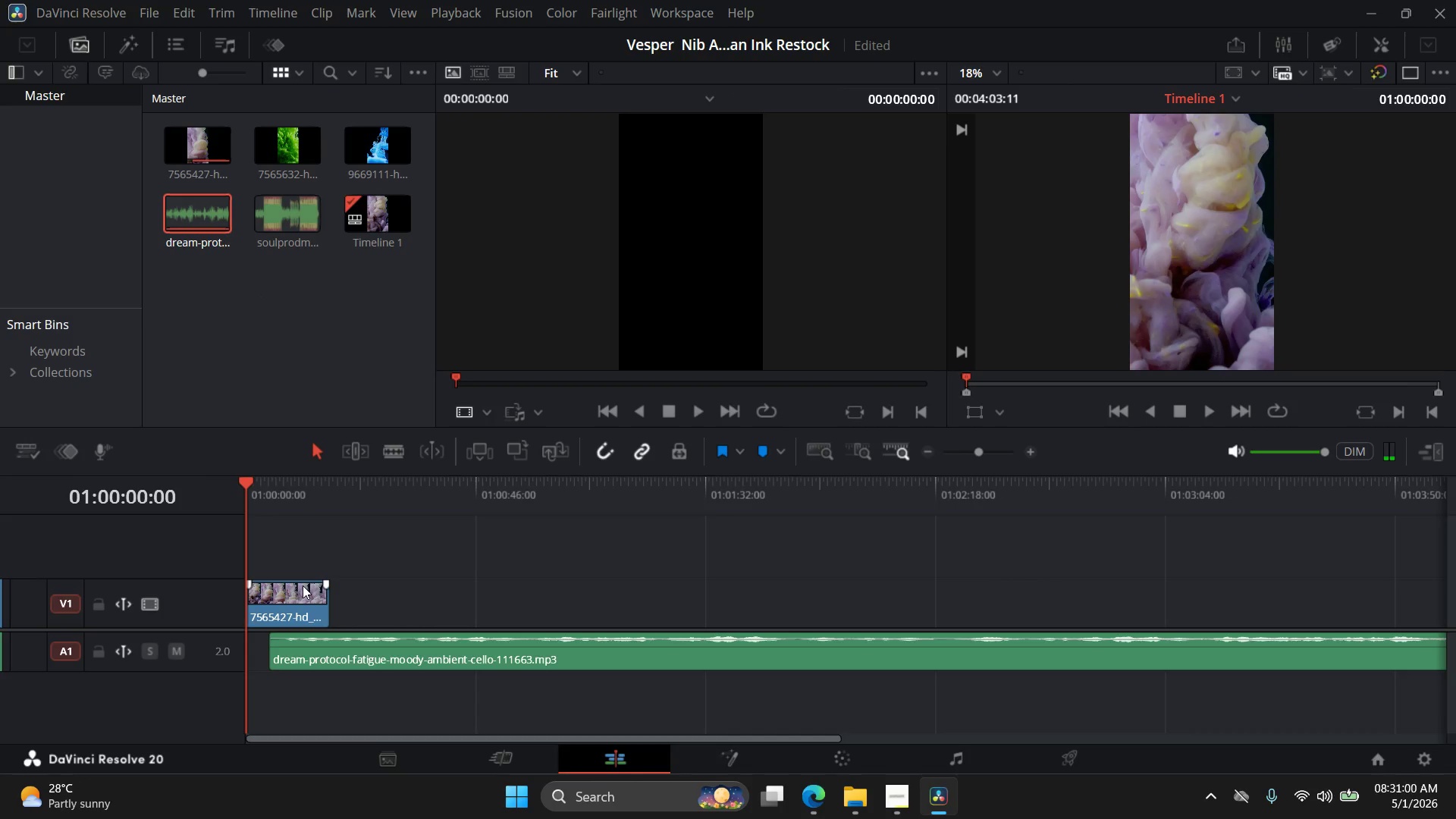 
key(Alt+AltLeft)
 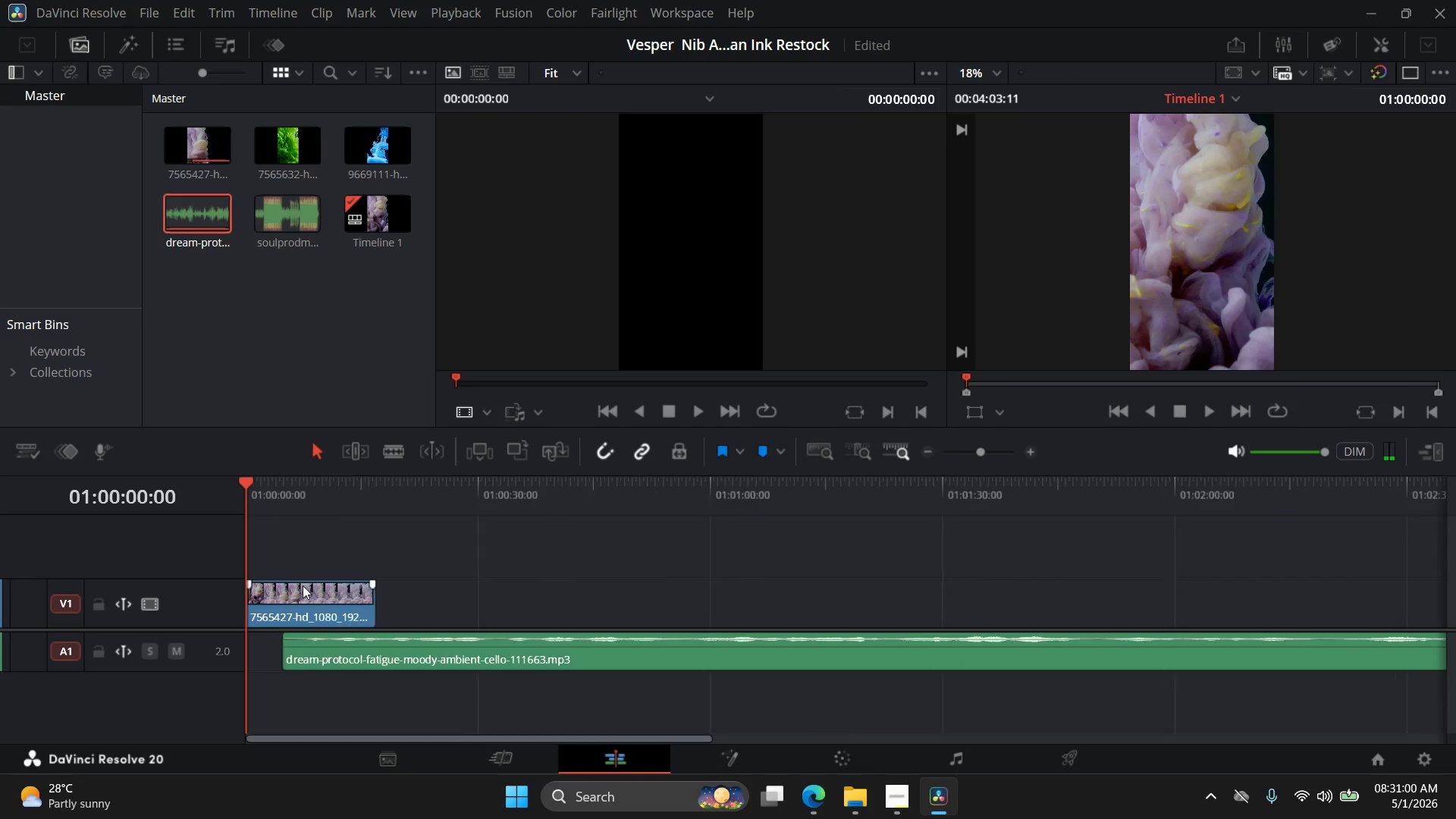 
scroll: coordinate [303, 585], scroll_direction: up, amount: 5.0
 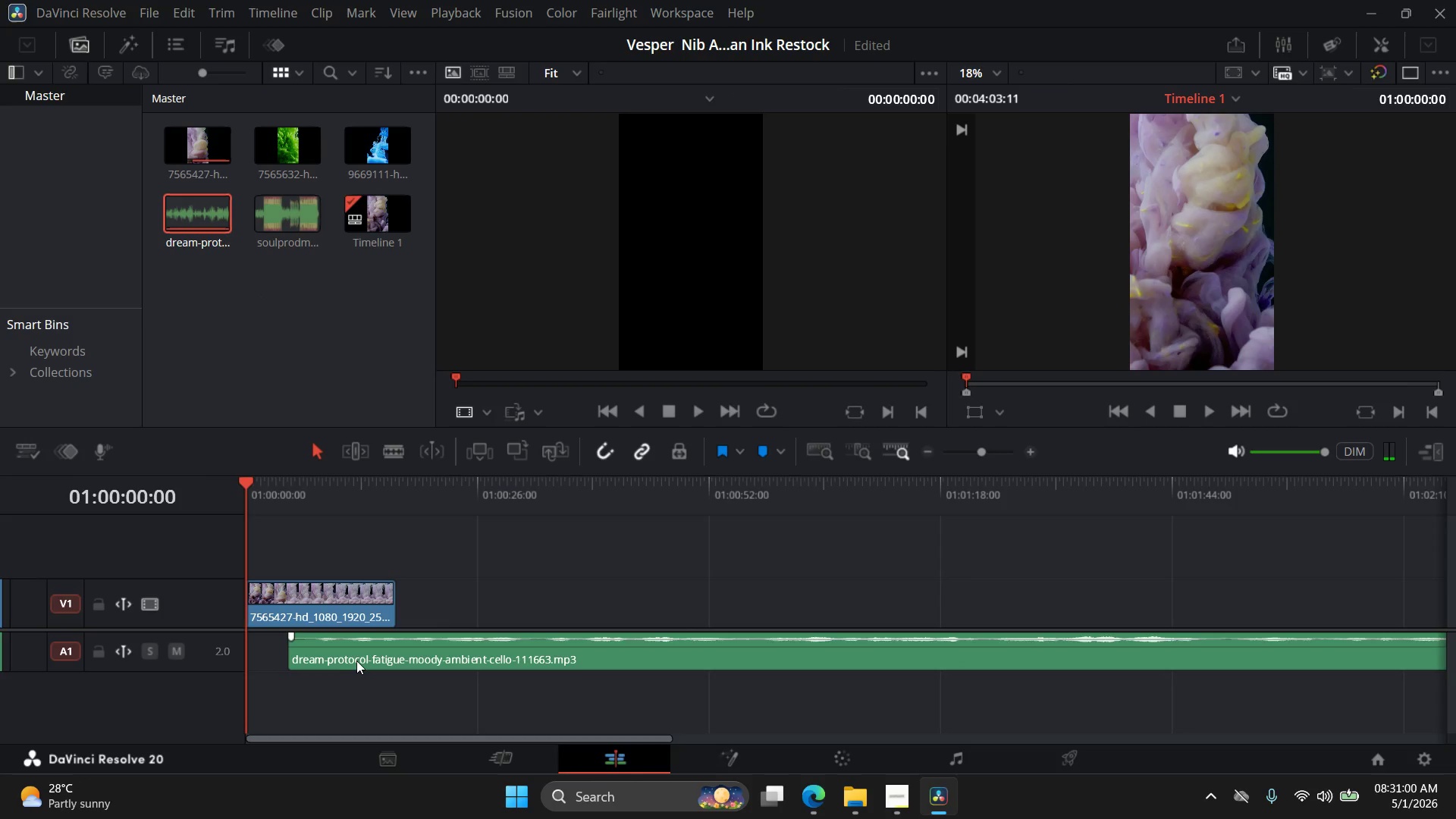 
left_click_drag(start_coordinate=[356, 661], to_coordinate=[249, 658])
 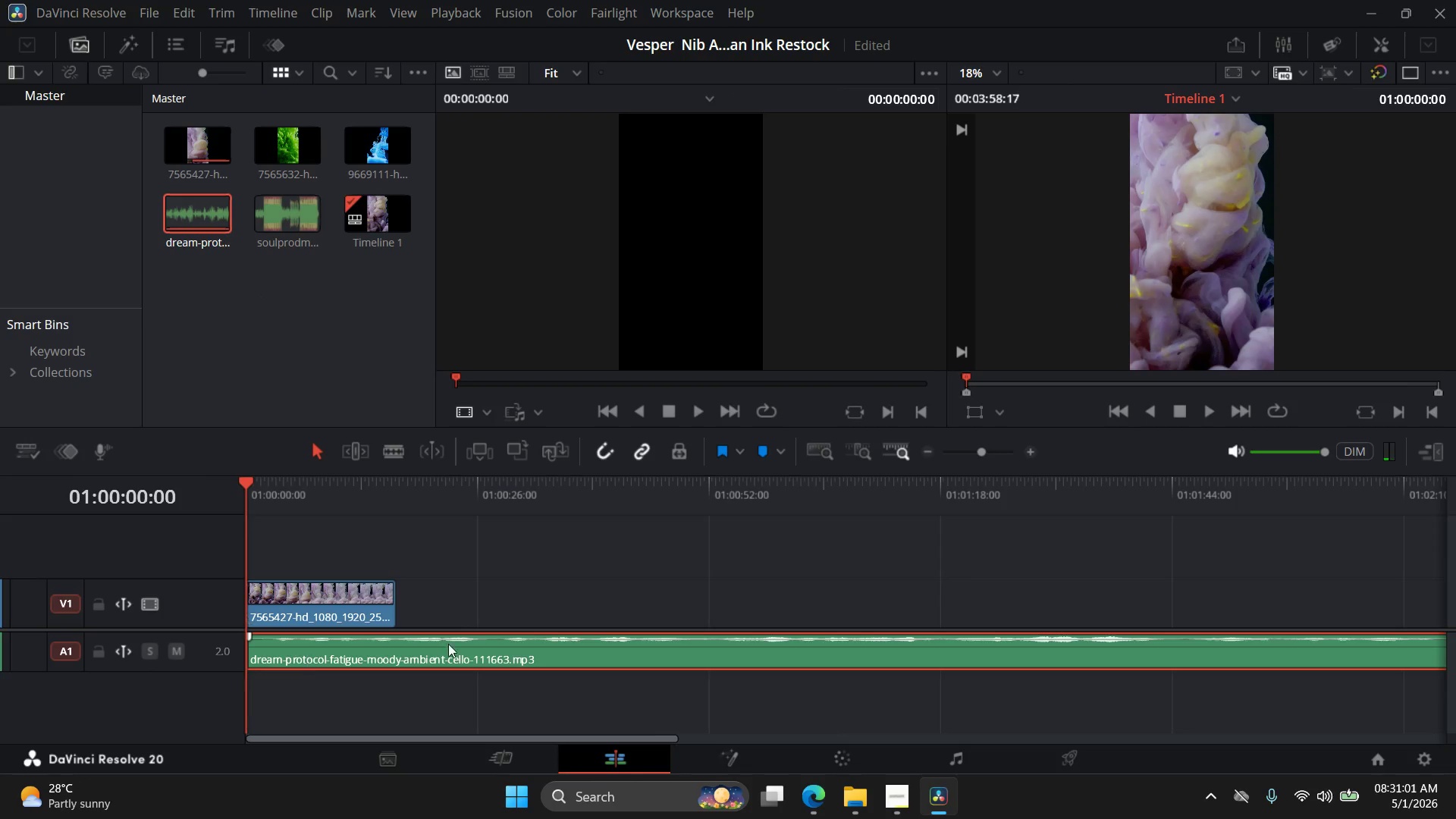 
hold_key(key=AltLeft, duration=0.73)
hold_key(key=AltLeft, duration=0.97)
scroll: coordinate [447, 616], scroll_direction: none, amount: 0.0
 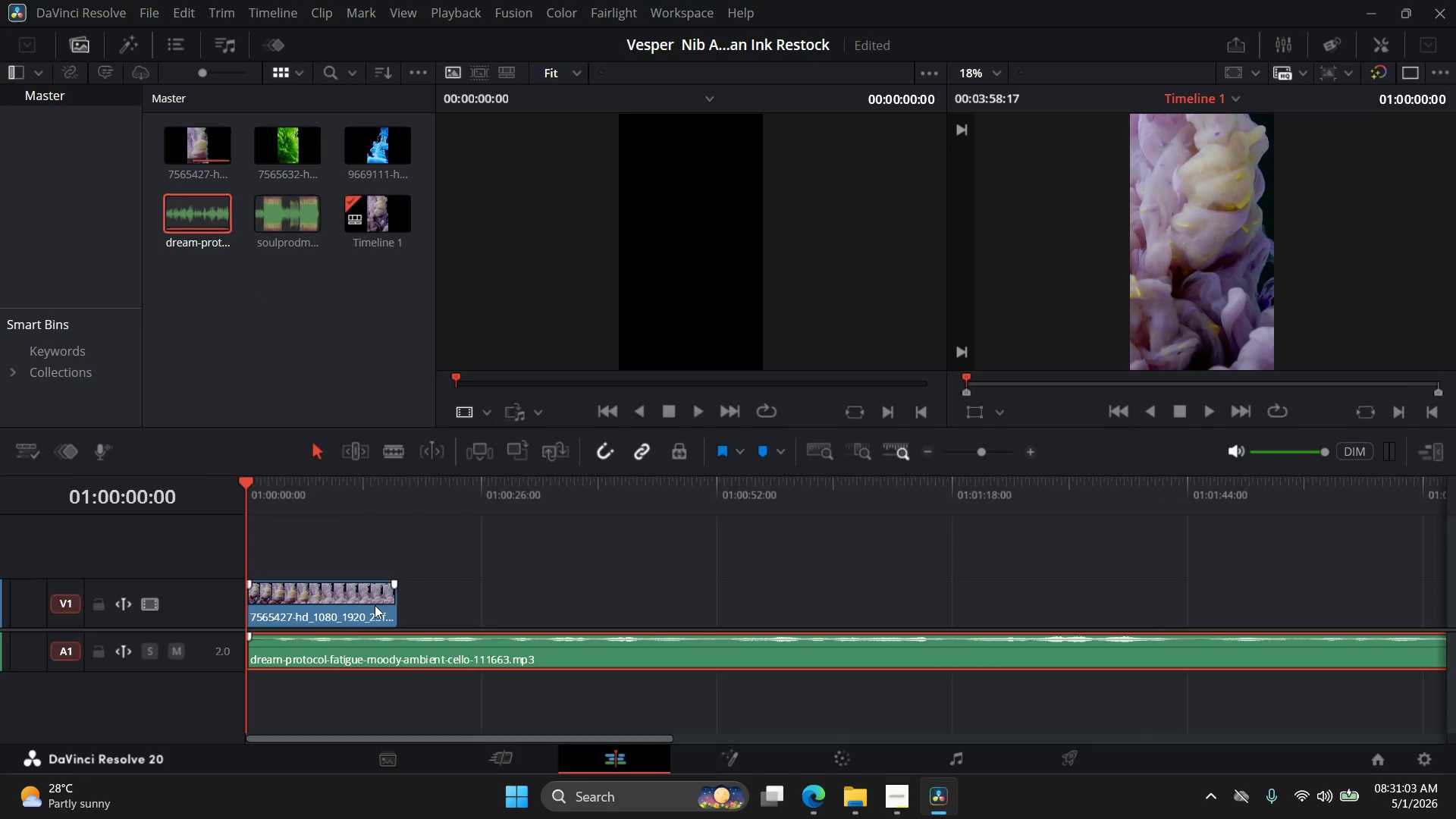 
left_click_drag(start_coordinate=[334, 606], to_coordinate=[501, 506])
 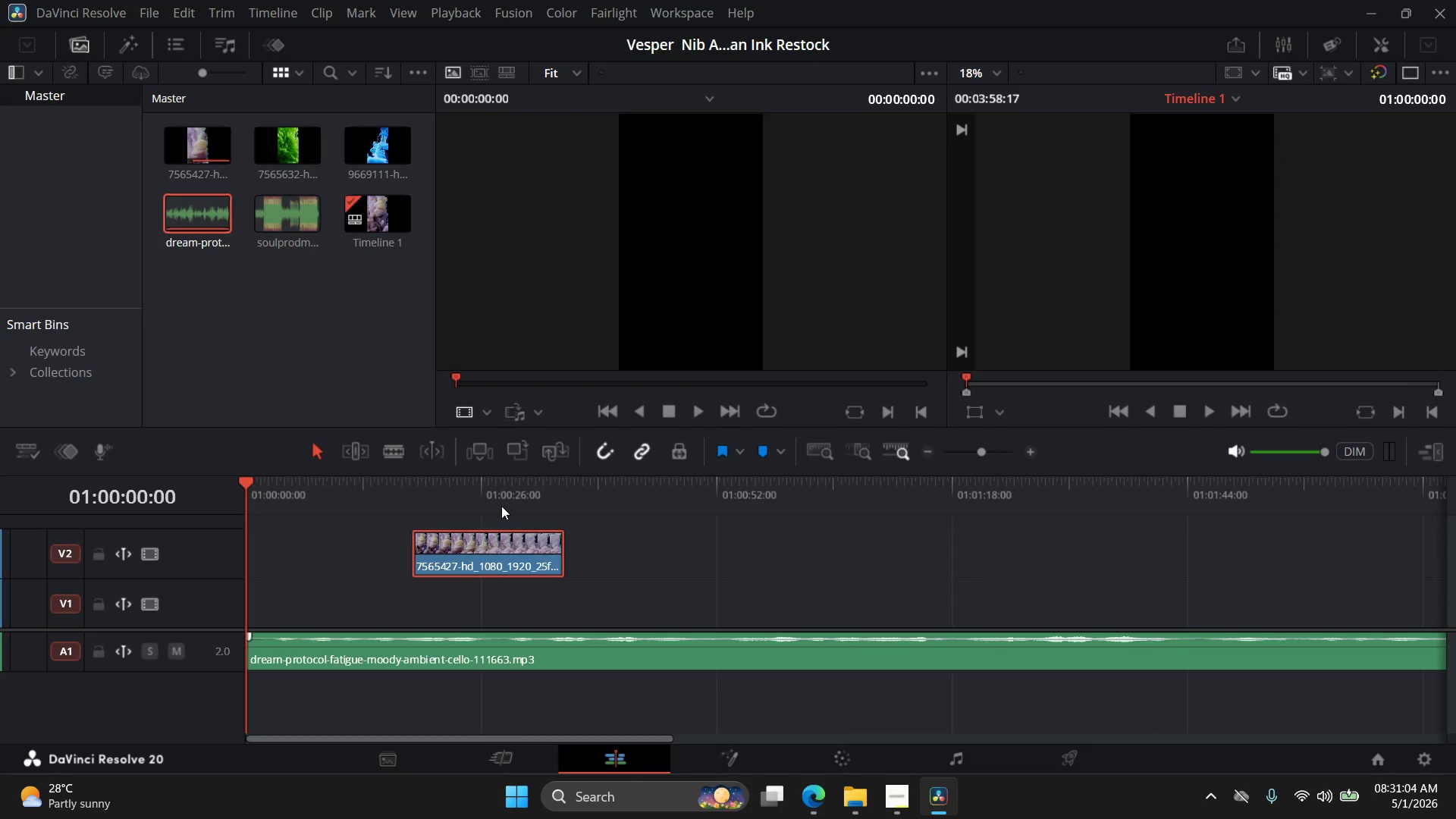 
key(Control+Z)
 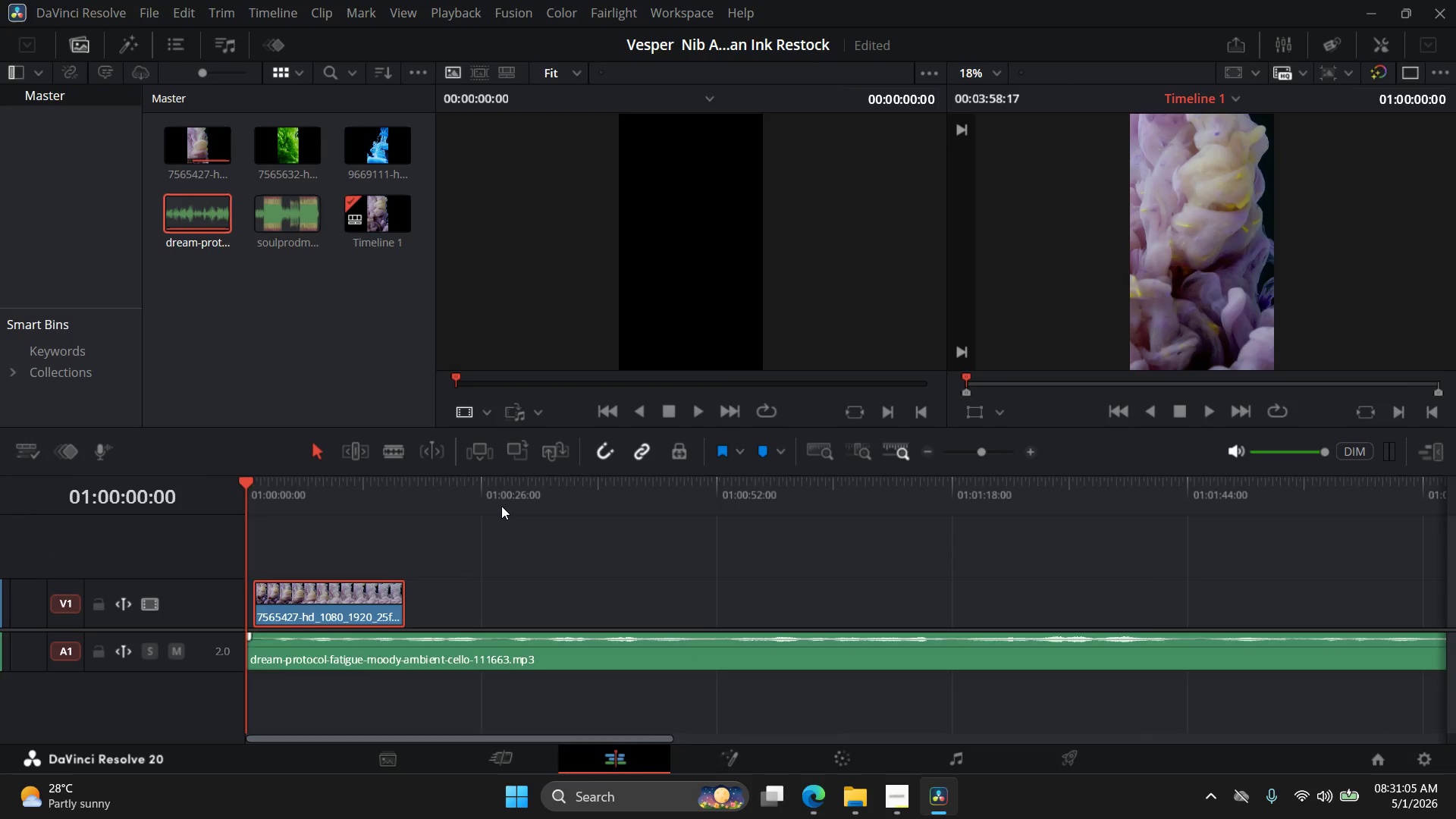 
key(Control+Z)
 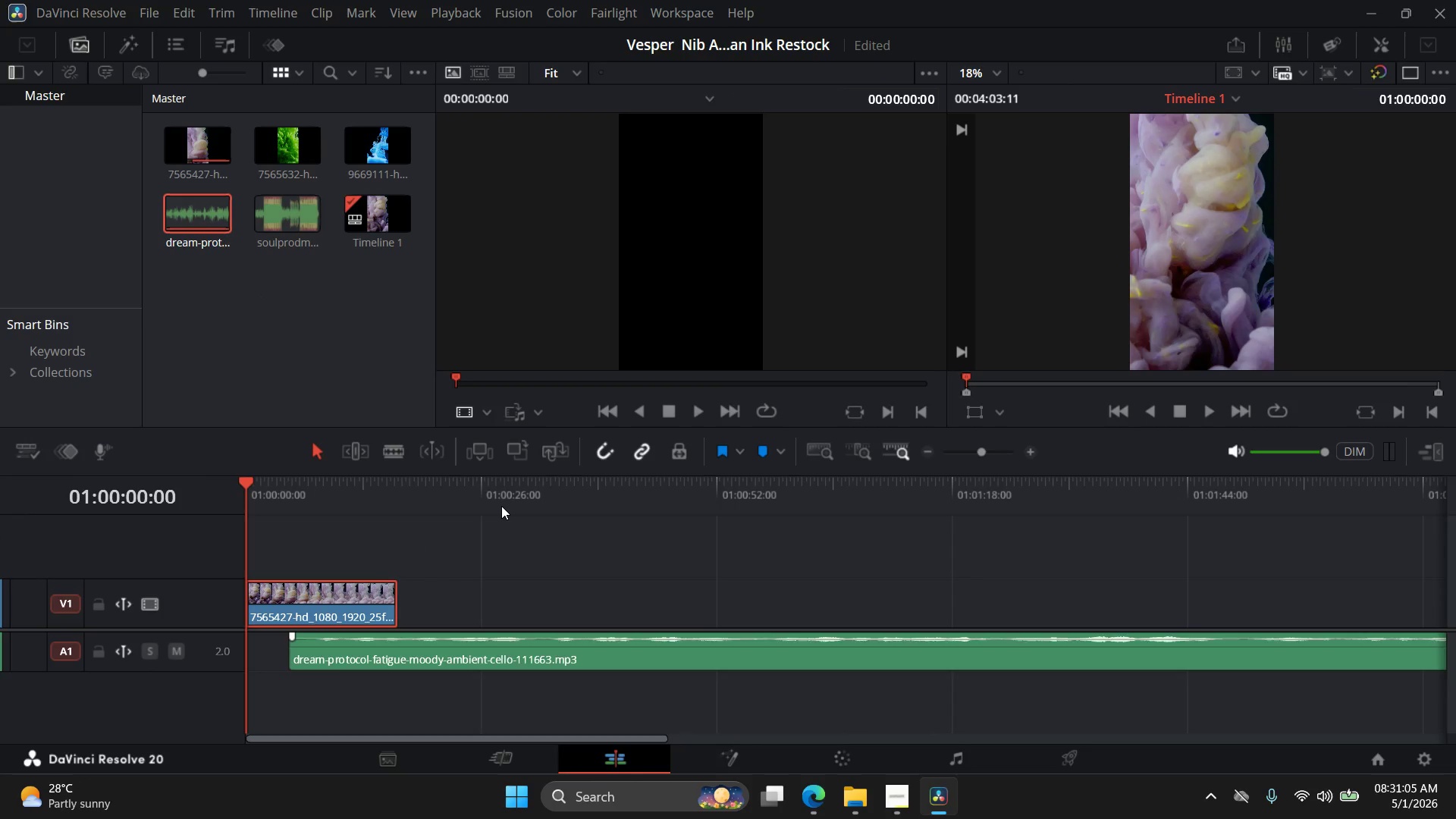 
key(Control+Z)
 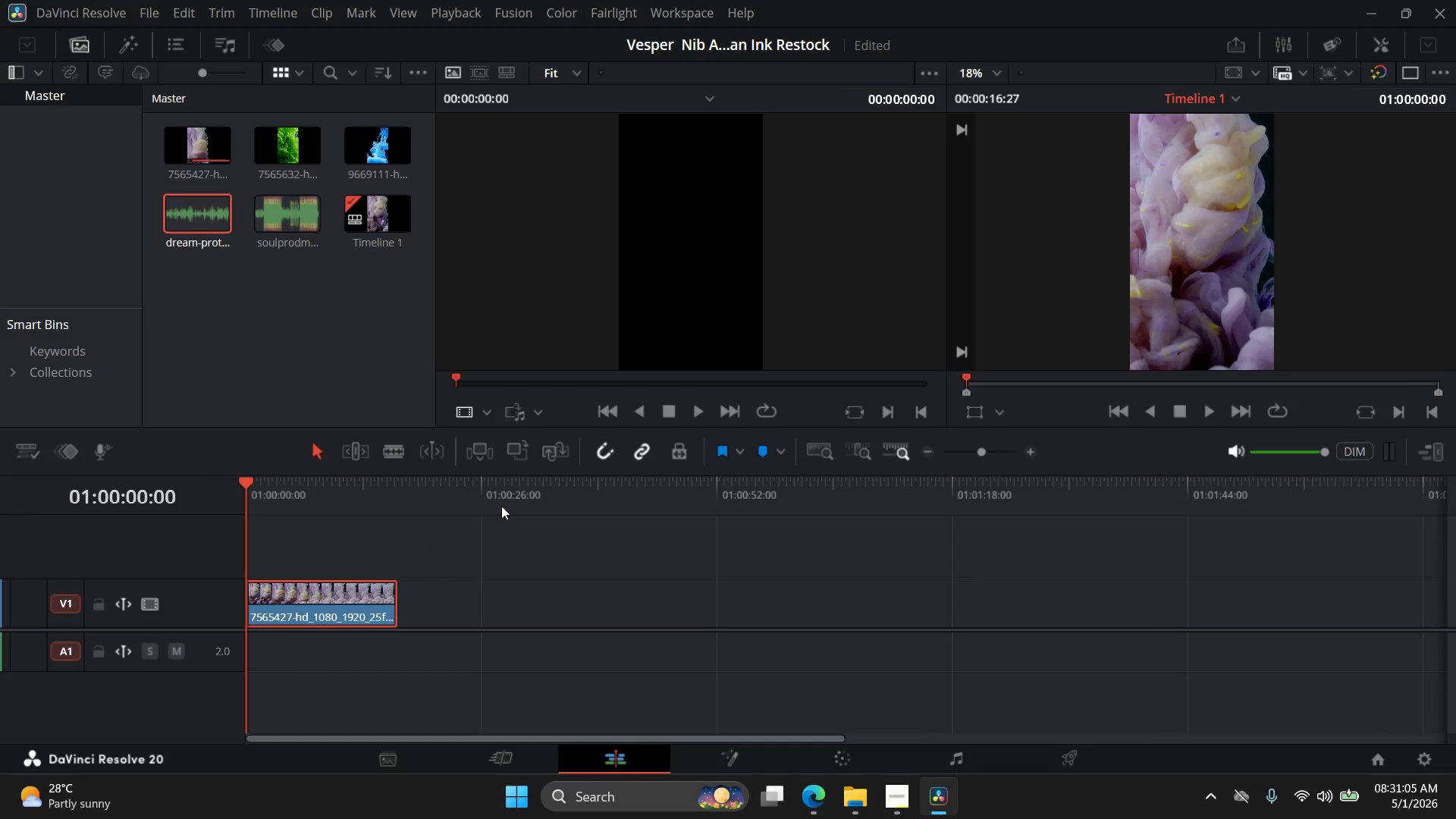 
key(Control+Z)
 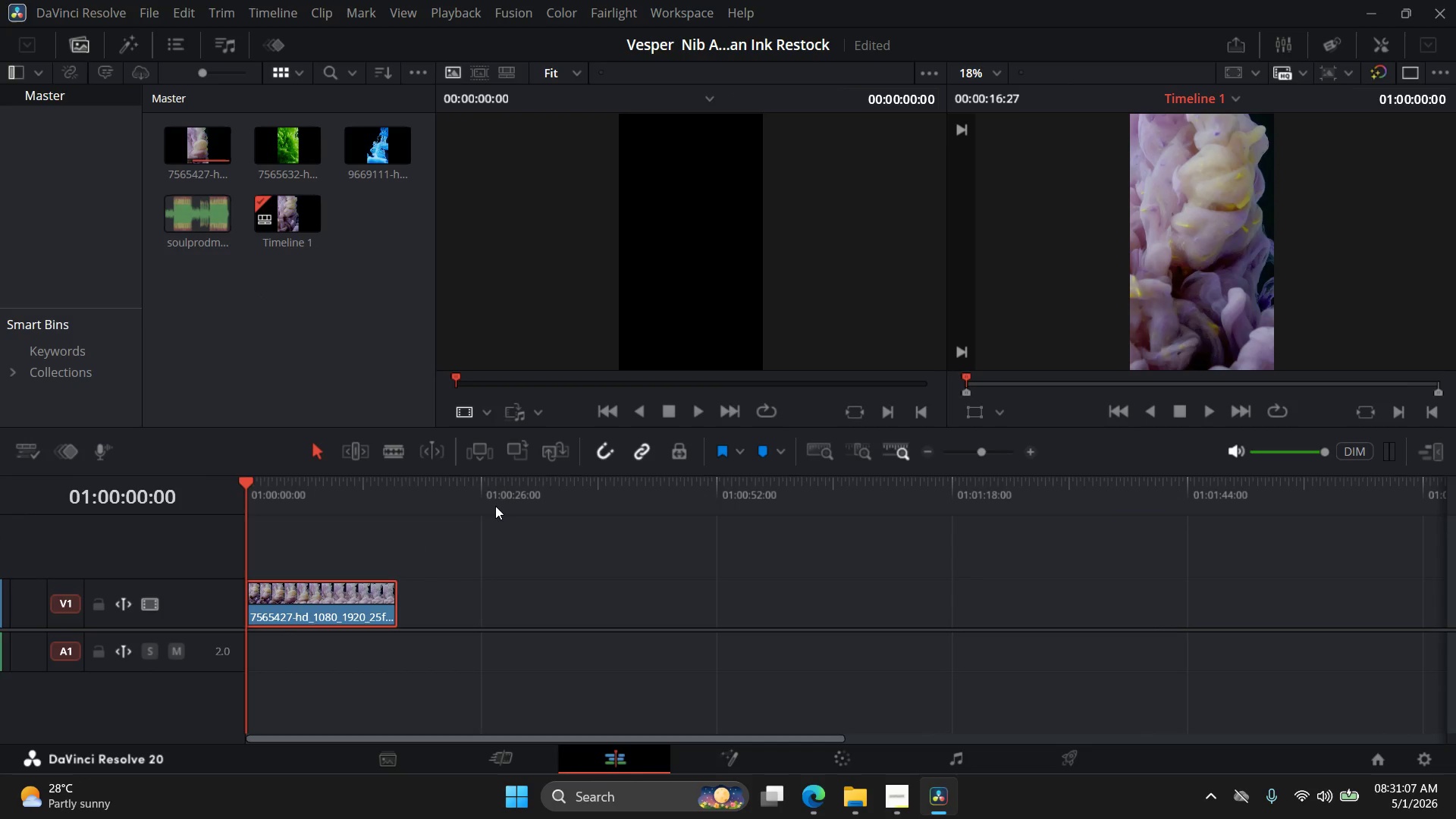 
key(Control+Shift+Z)
 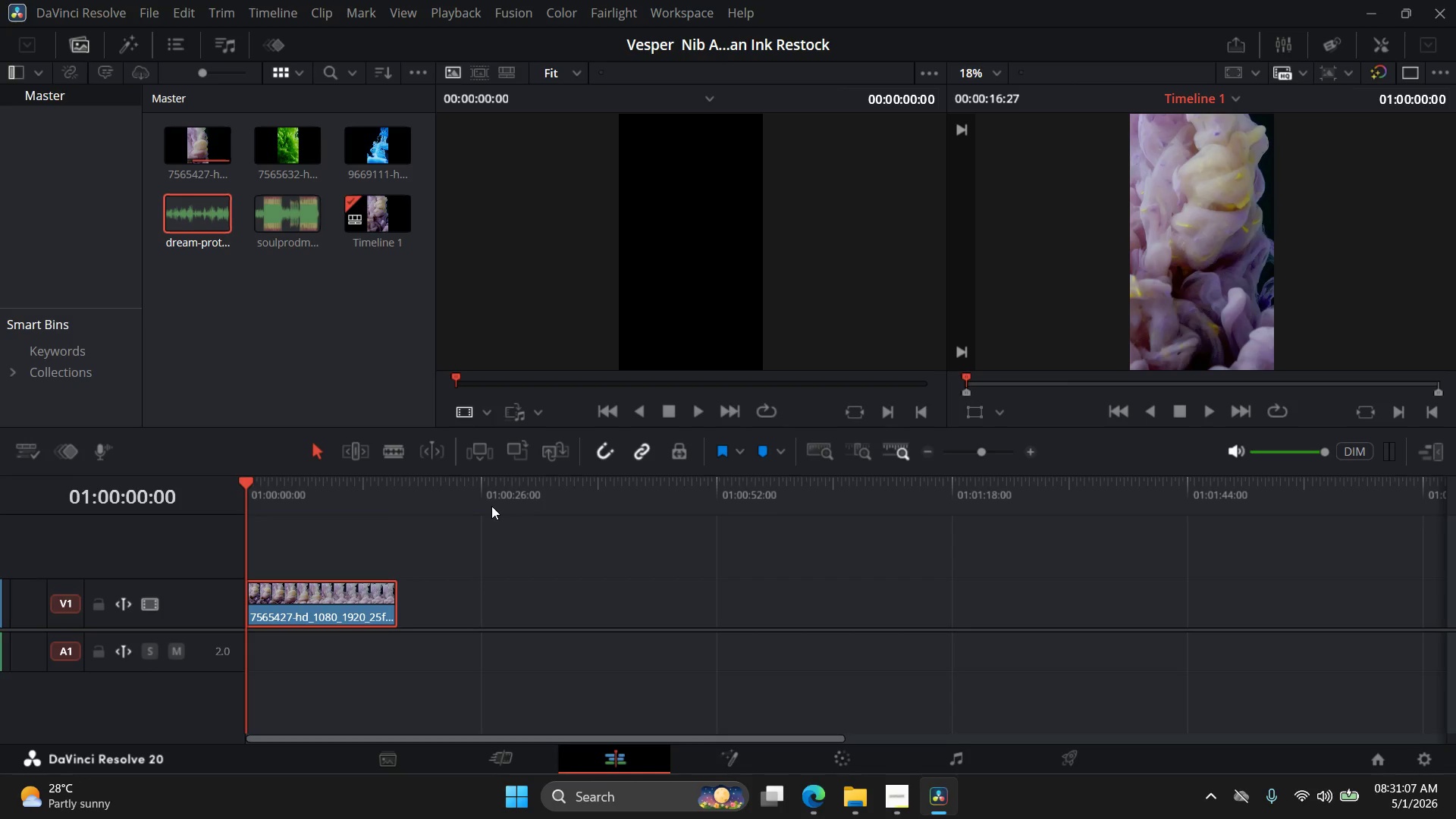 
key(Control+Shift+Z)
 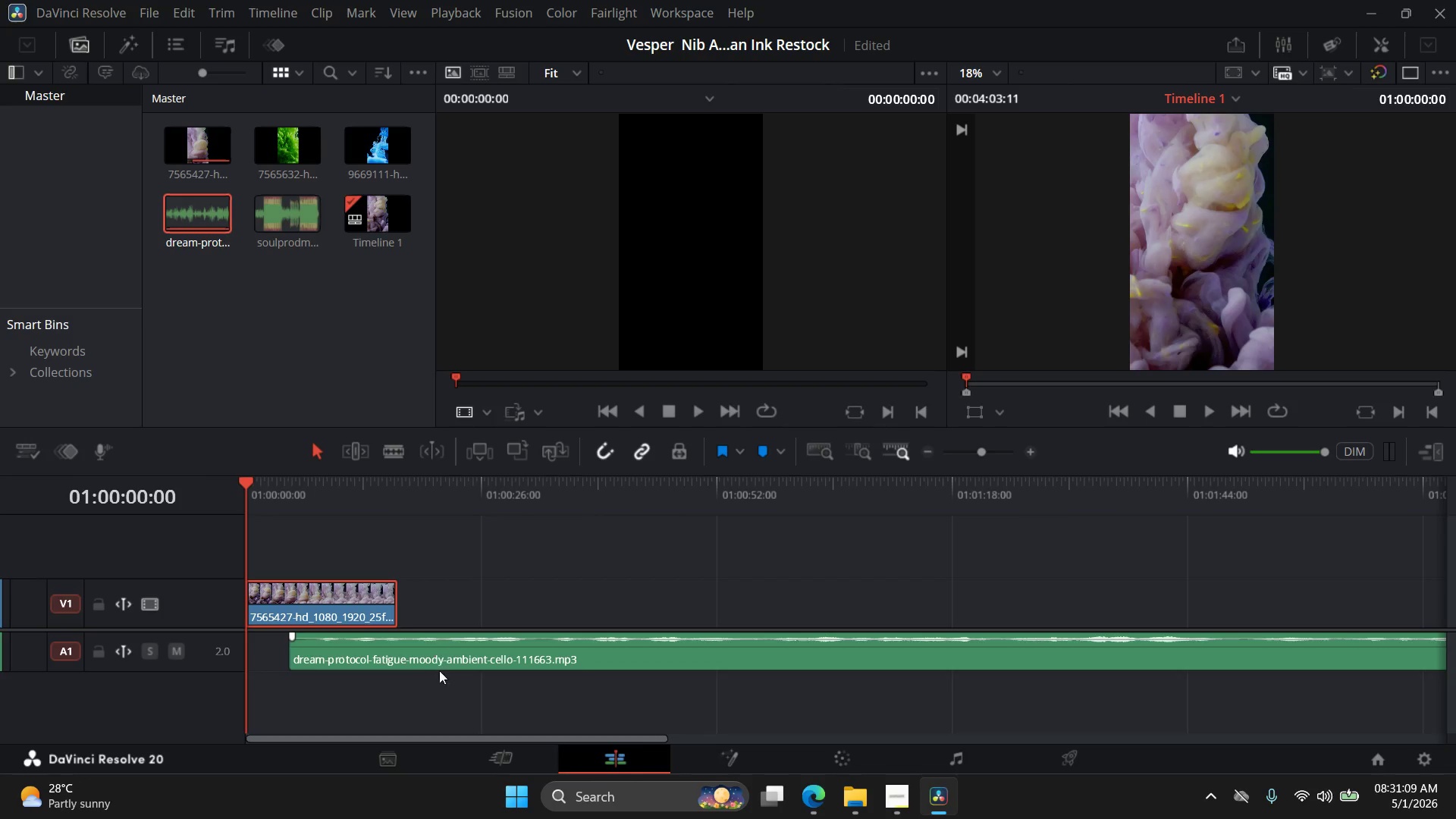 
left_click_drag(start_coordinate=[441, 666], to_coordinate=[365, 662])
 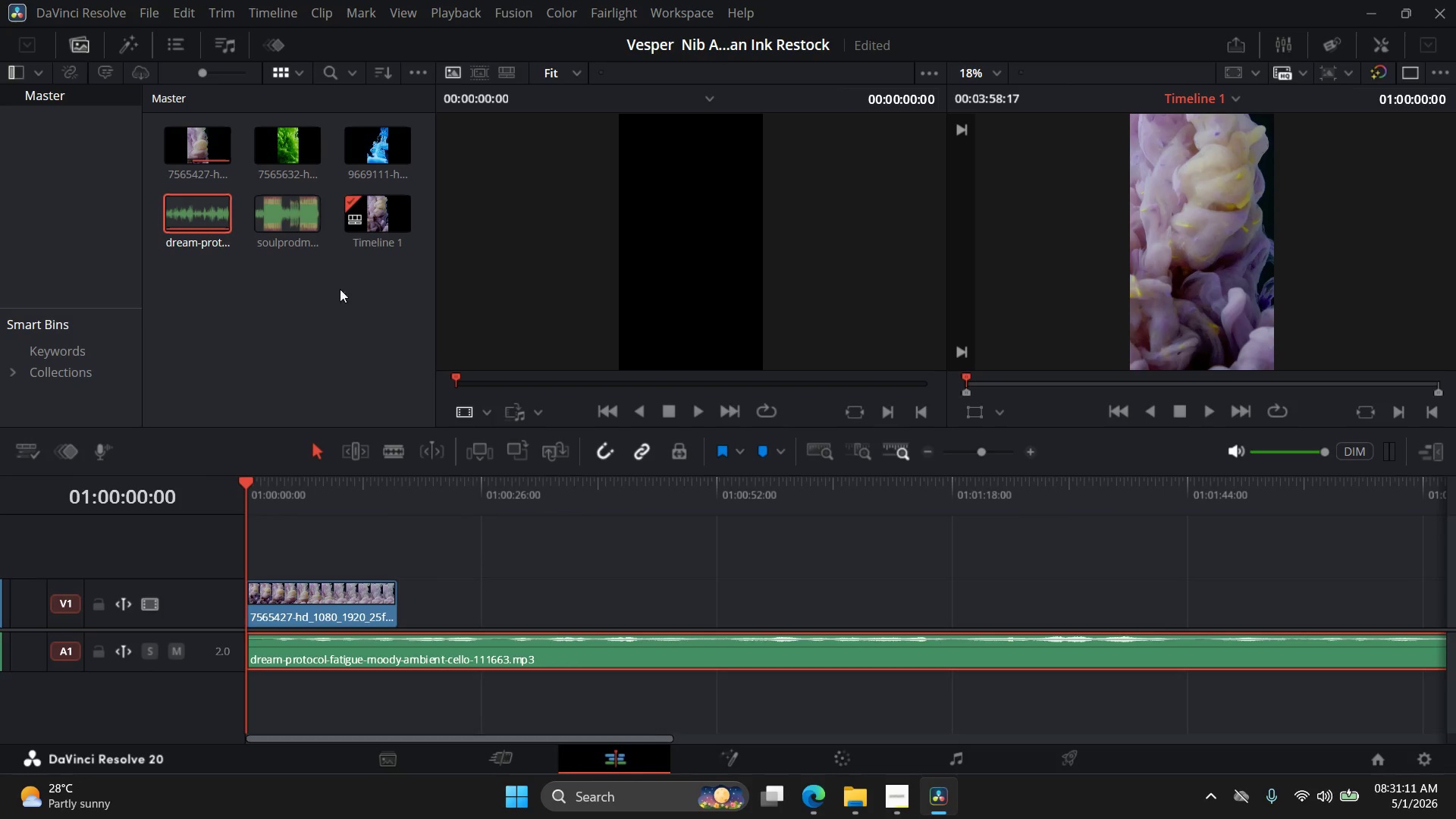 
left_click([293, 295])
 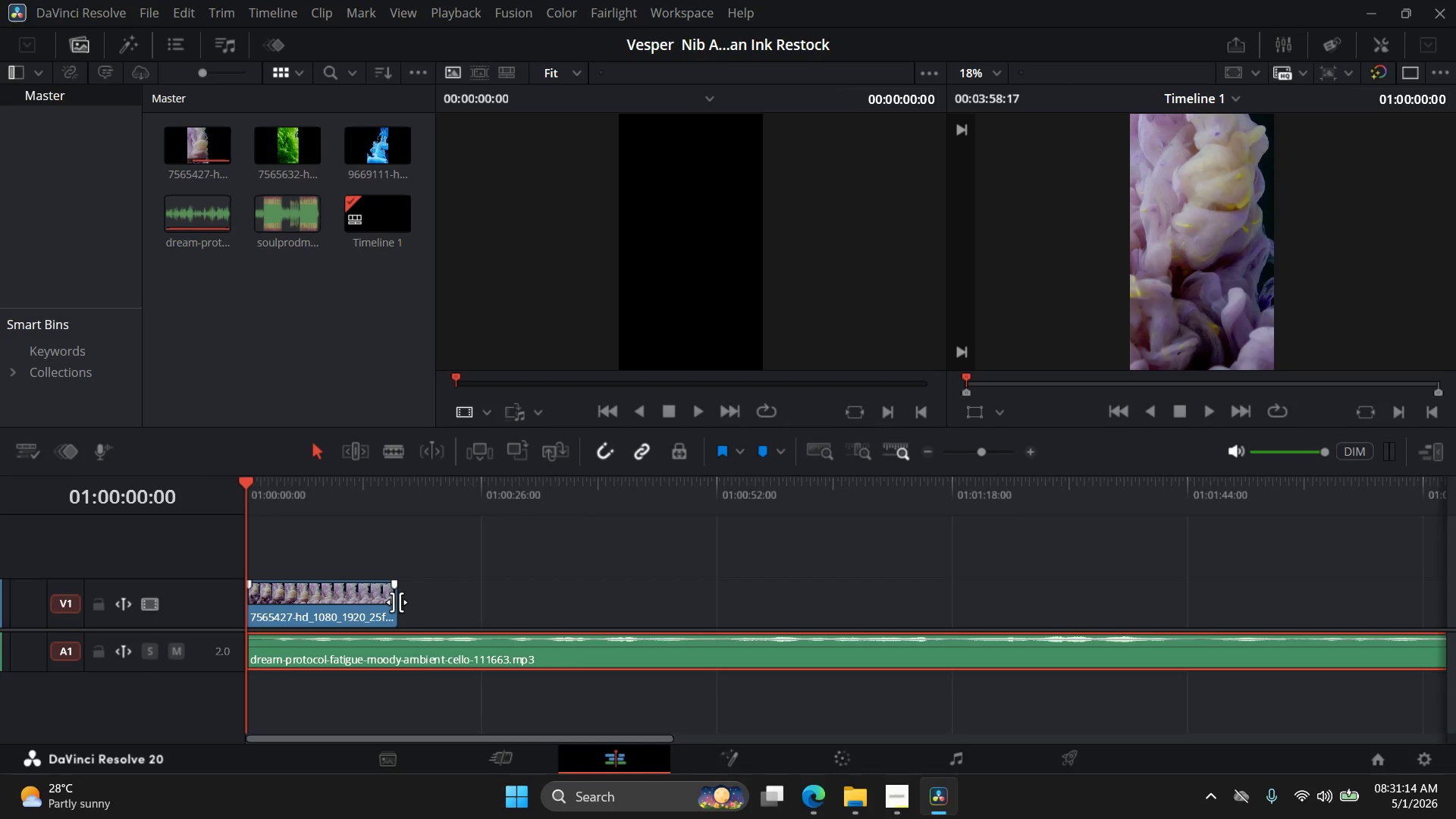 
left_click_drag(start_coordinate=[397, 601], to_coordinate=[279, 608])
 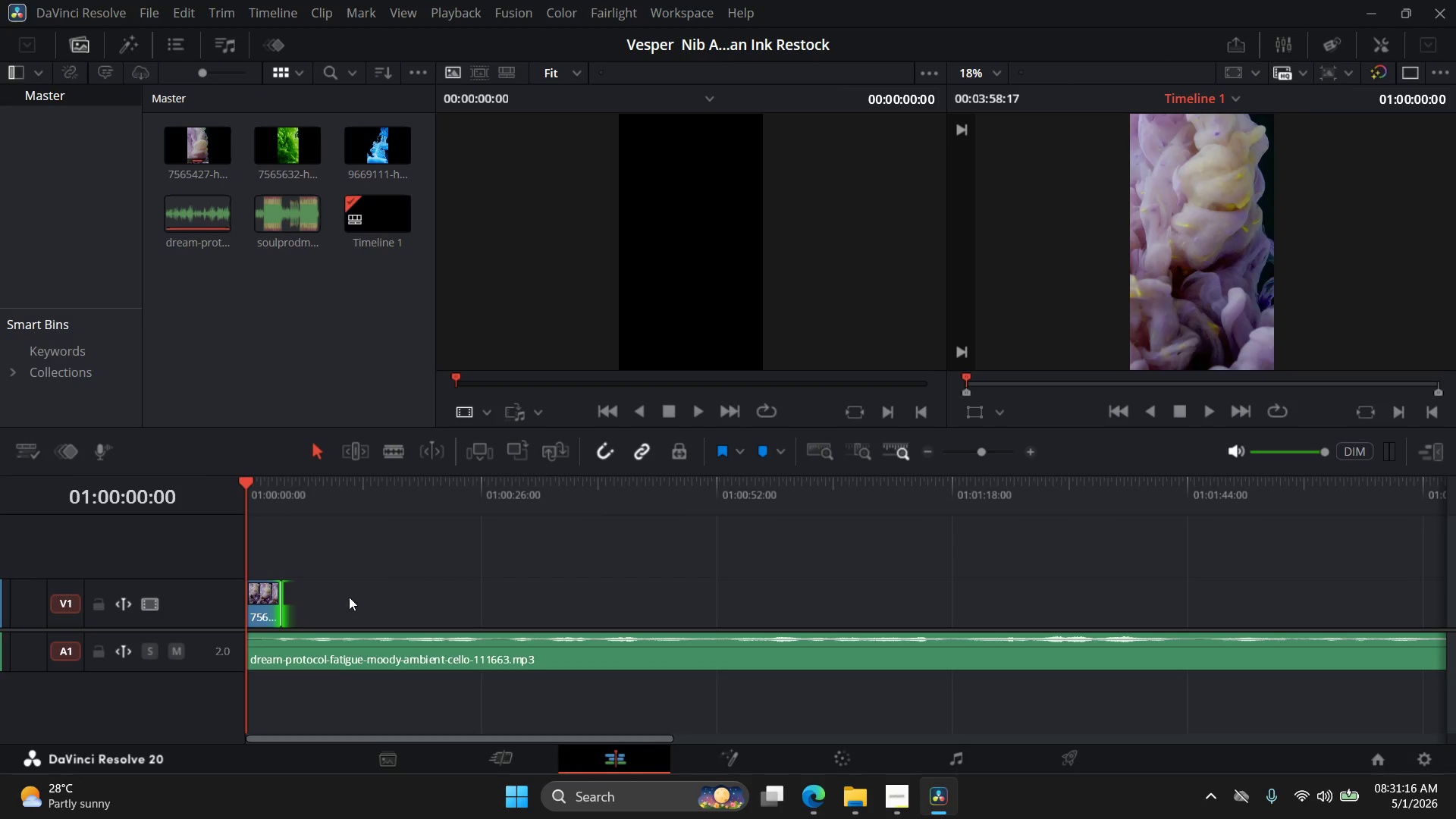 
hold_key(key=AltLeft, duration=2.31)
scroll: coordinate [353, 598], scroll_direction: up, amount: 6.0
 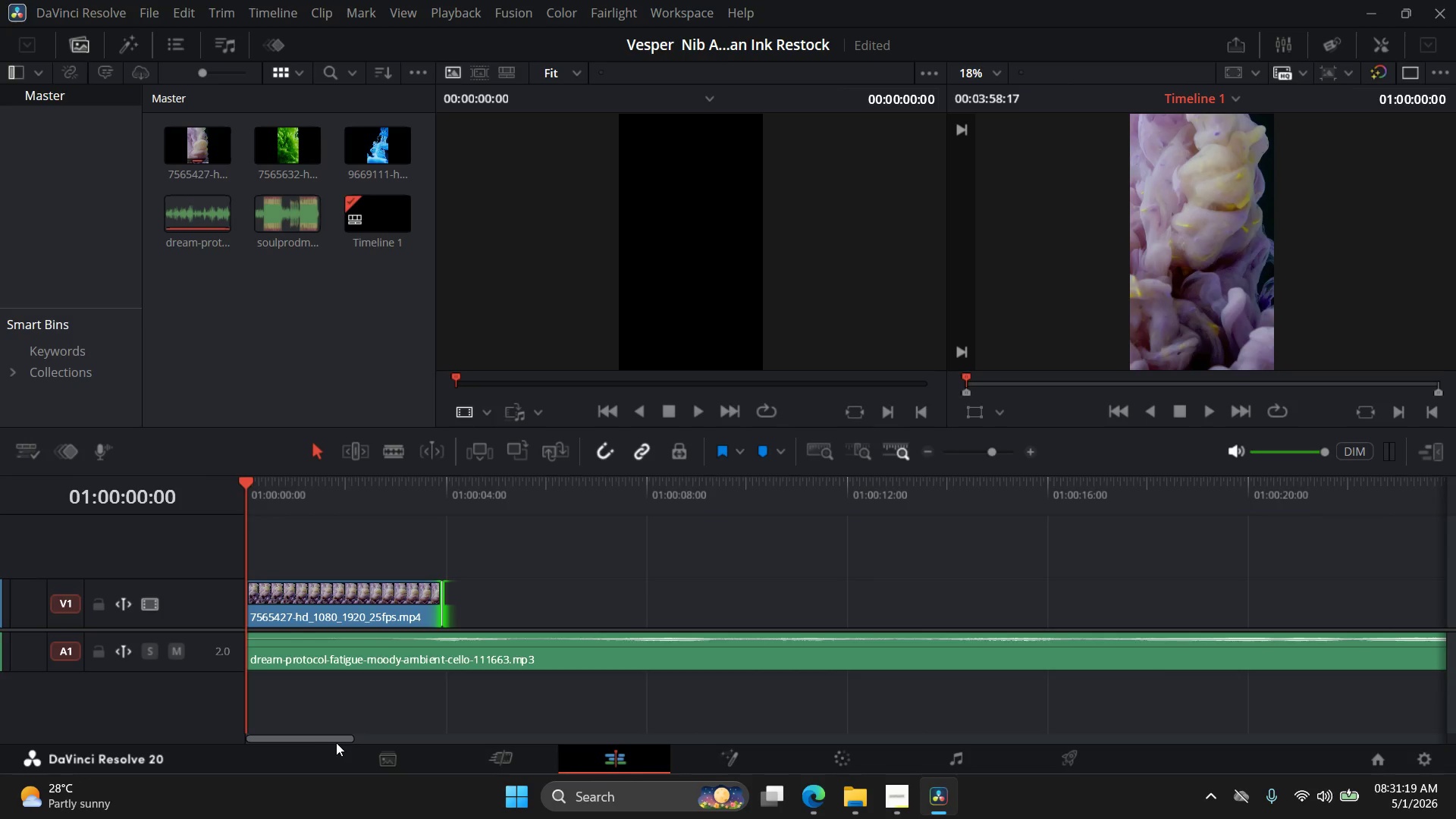 
left_click_drag(start_coordinate=[334, 736], to_coordinate=[328, 736])
 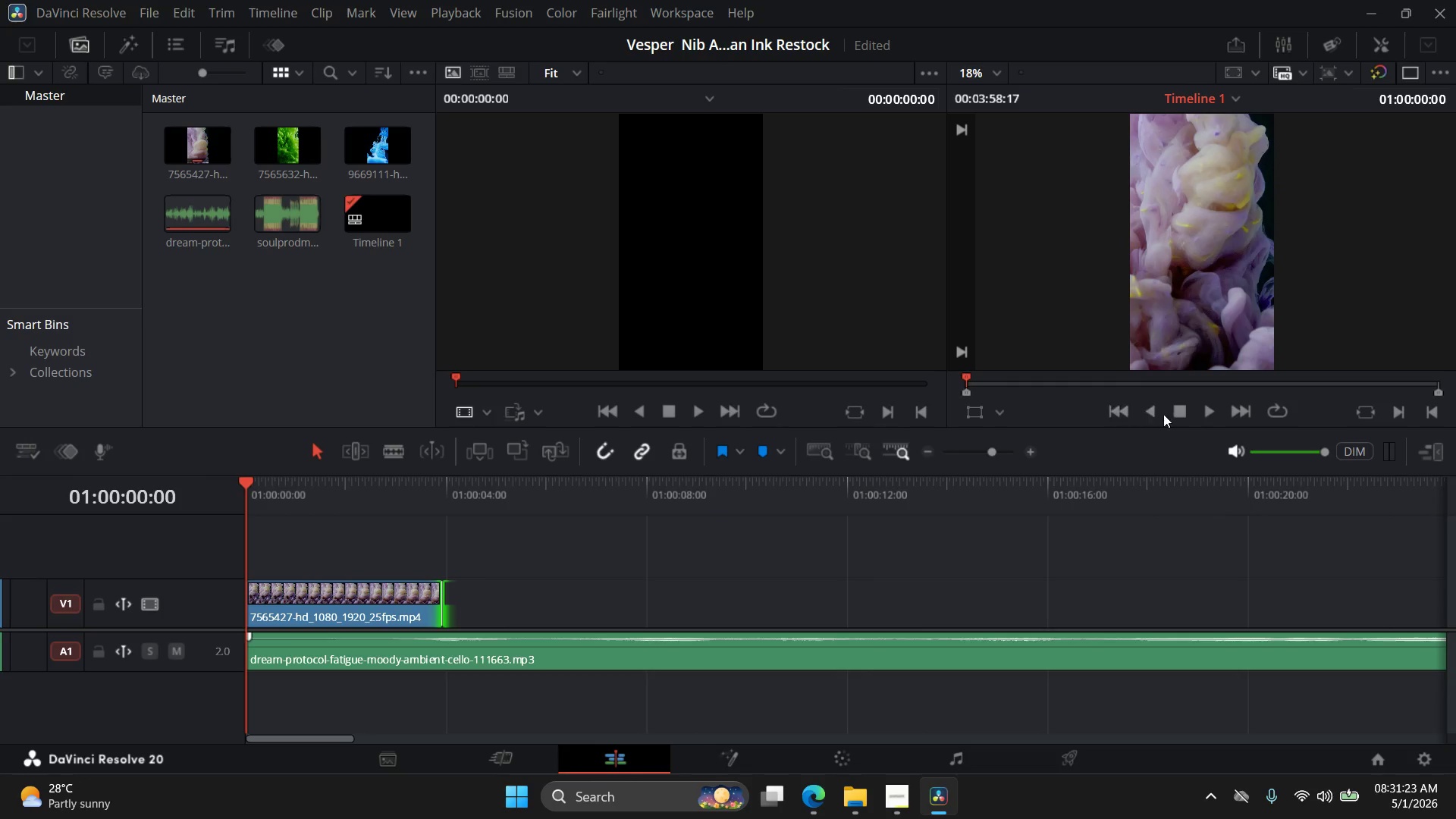 
left_click([1178, 406])
 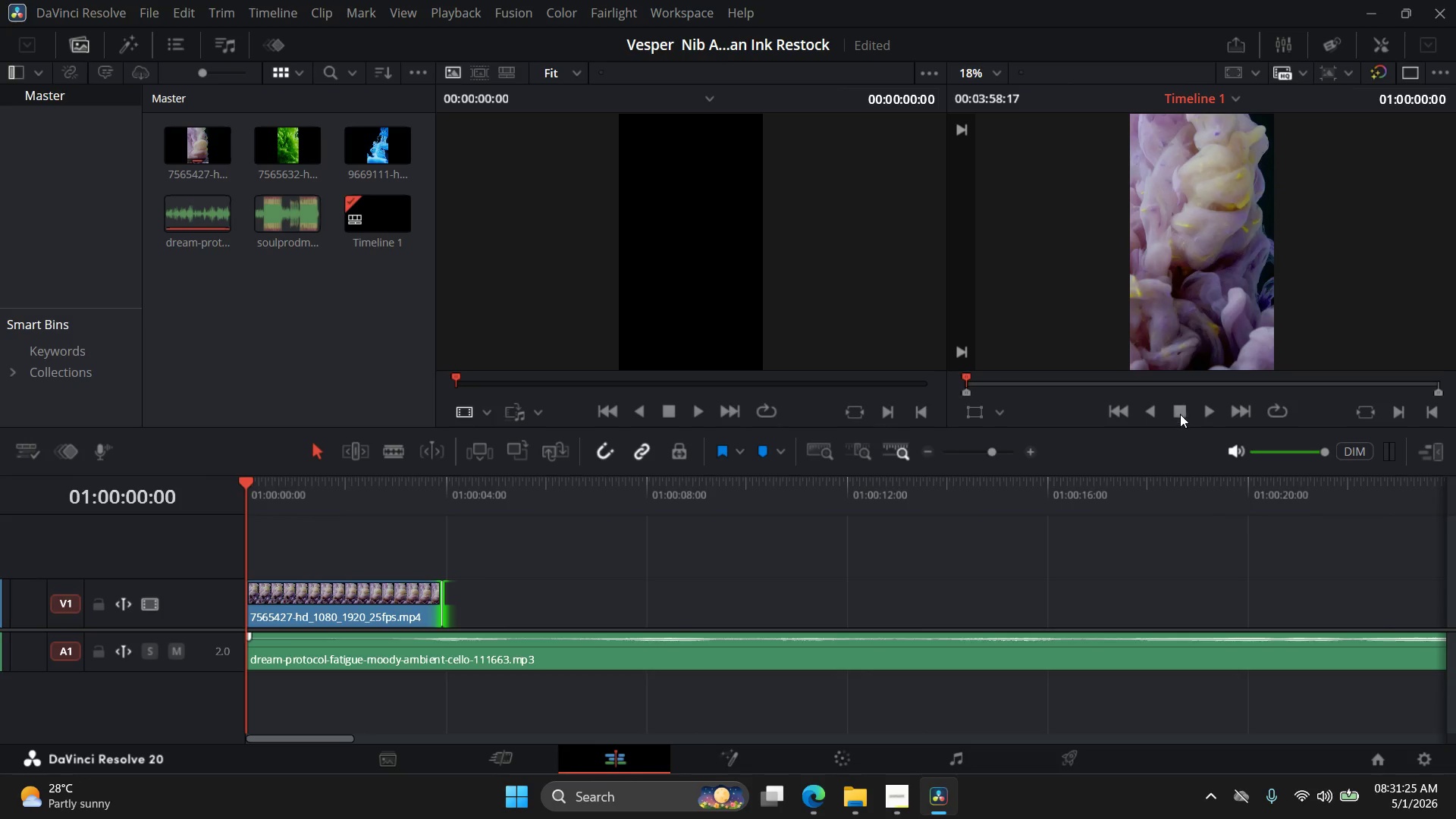 
left_click([1180, 414])
 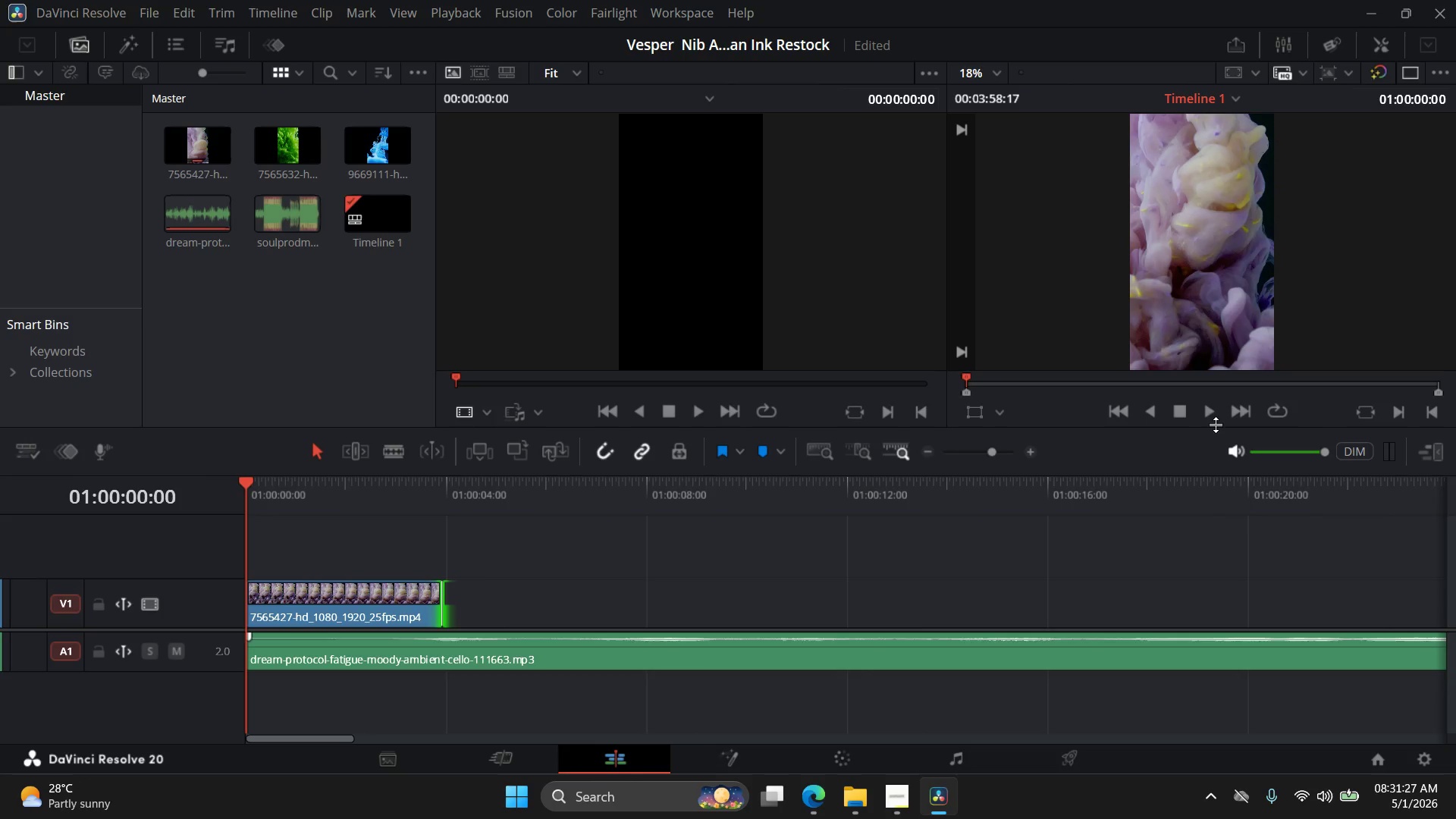 
left_click([1214, 413])
 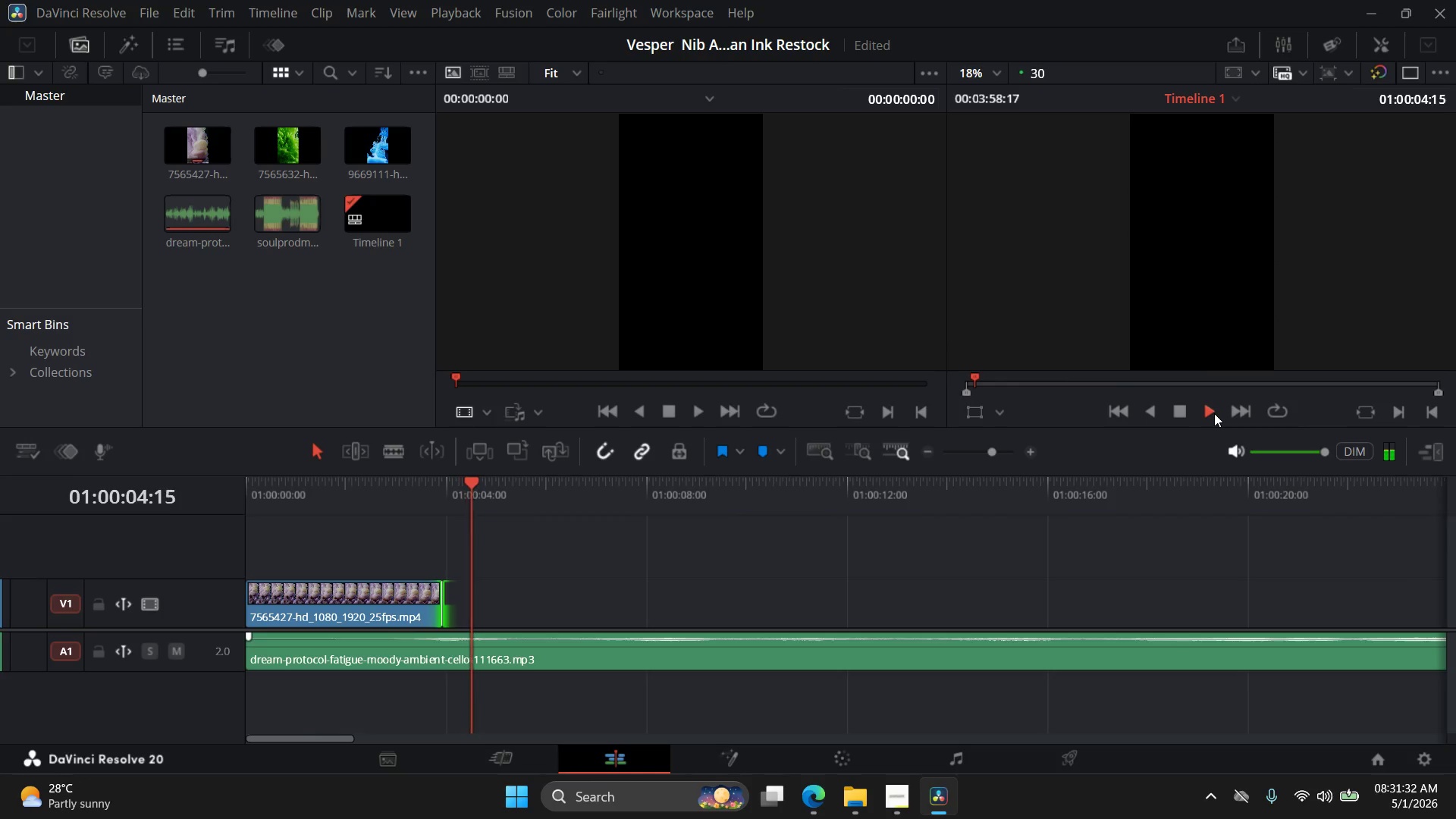 
wait(6.25)
 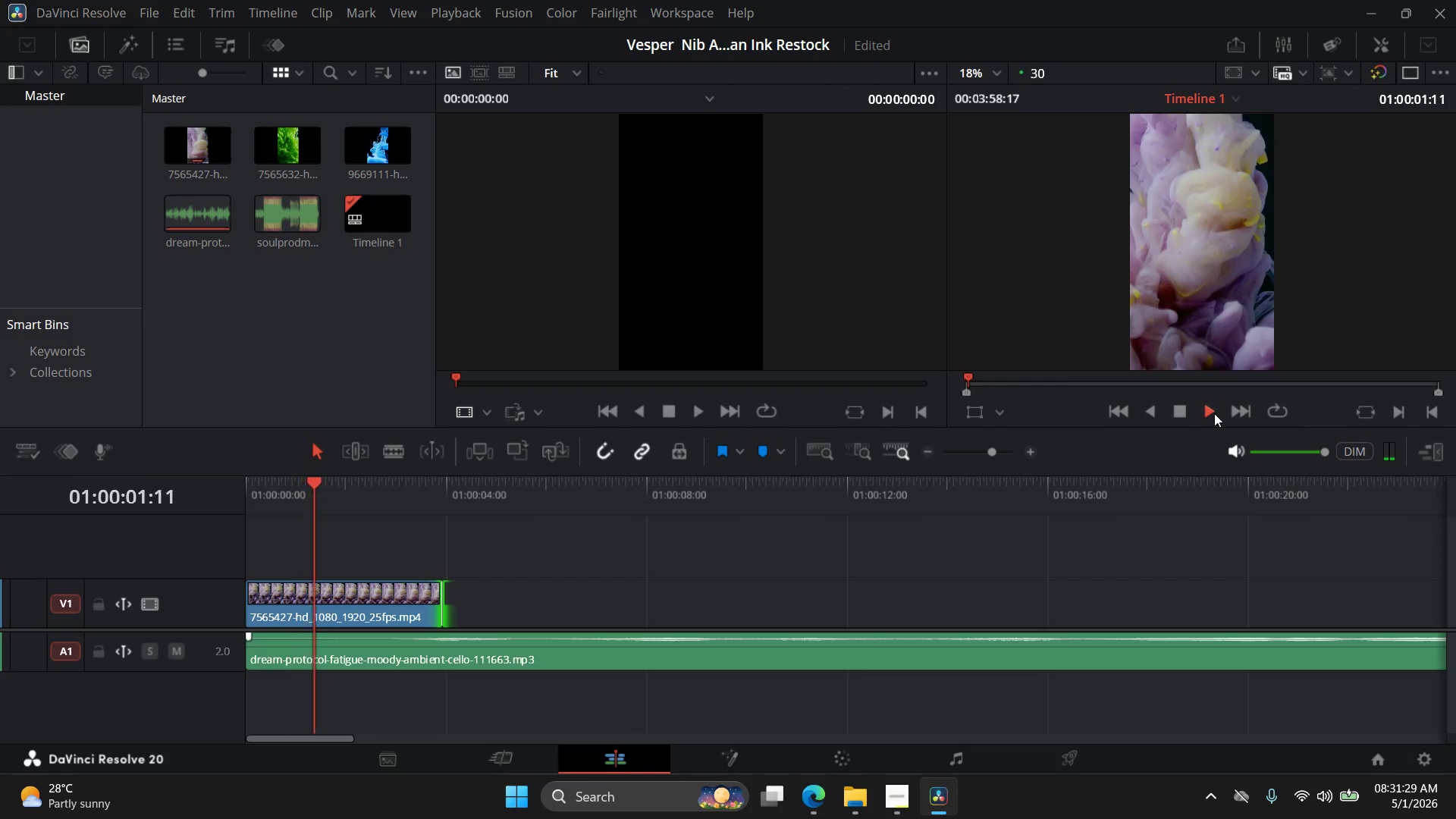 
left_click([1183, 415])
 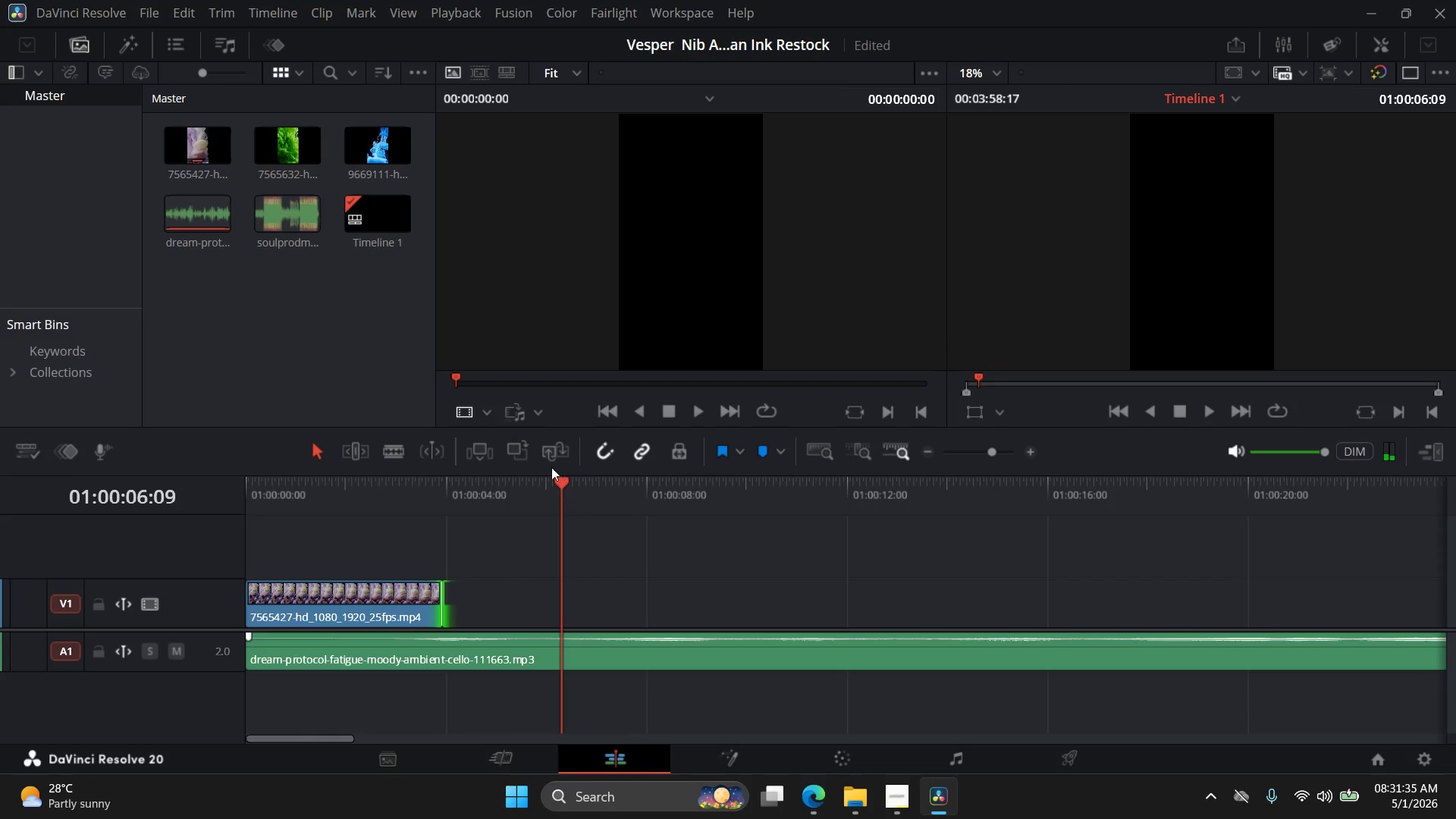 
left_click_drag(start_coordinate=[563, 479], to_coordinate=[228, 573])
 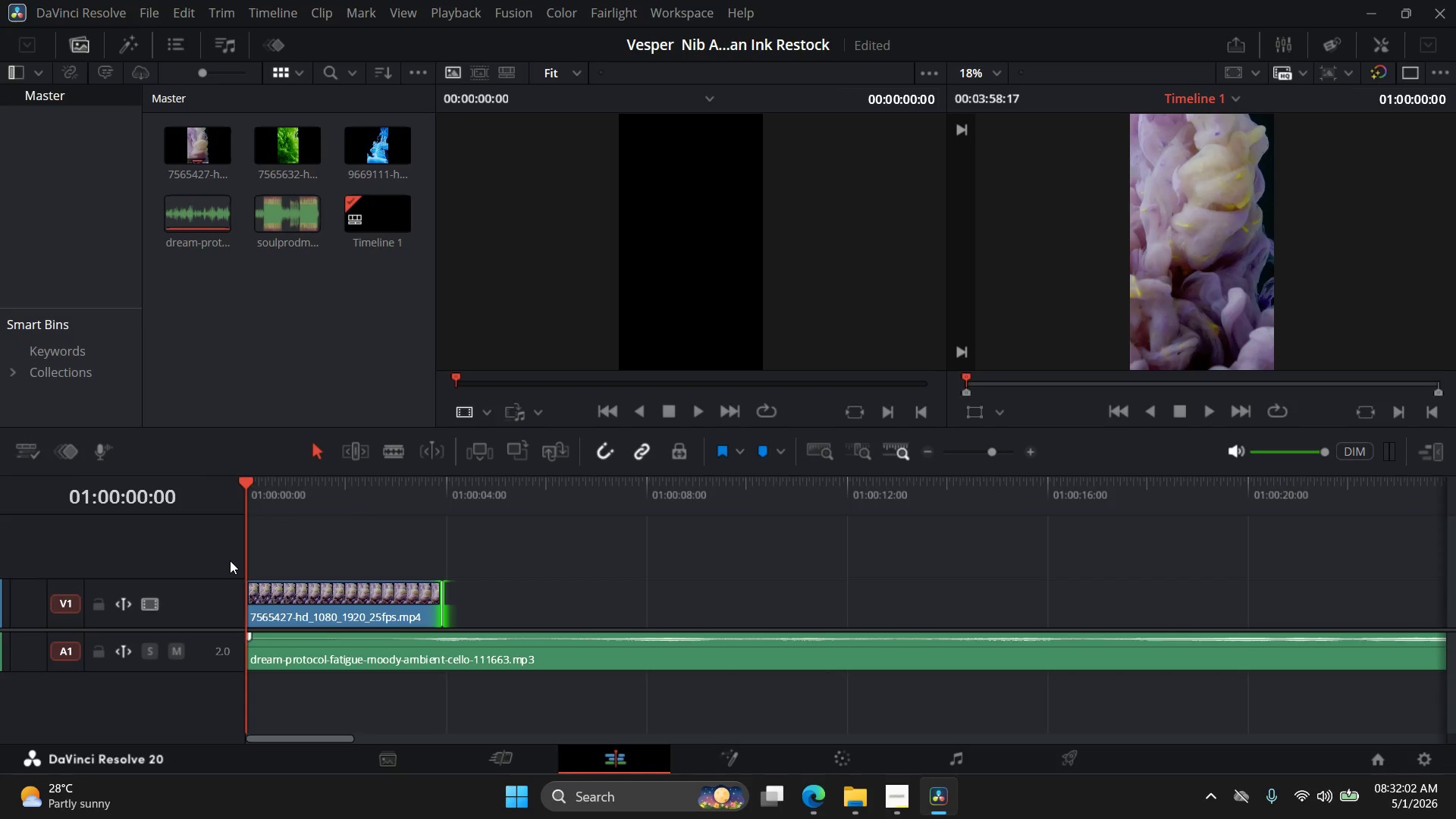 
wait(14.98)
 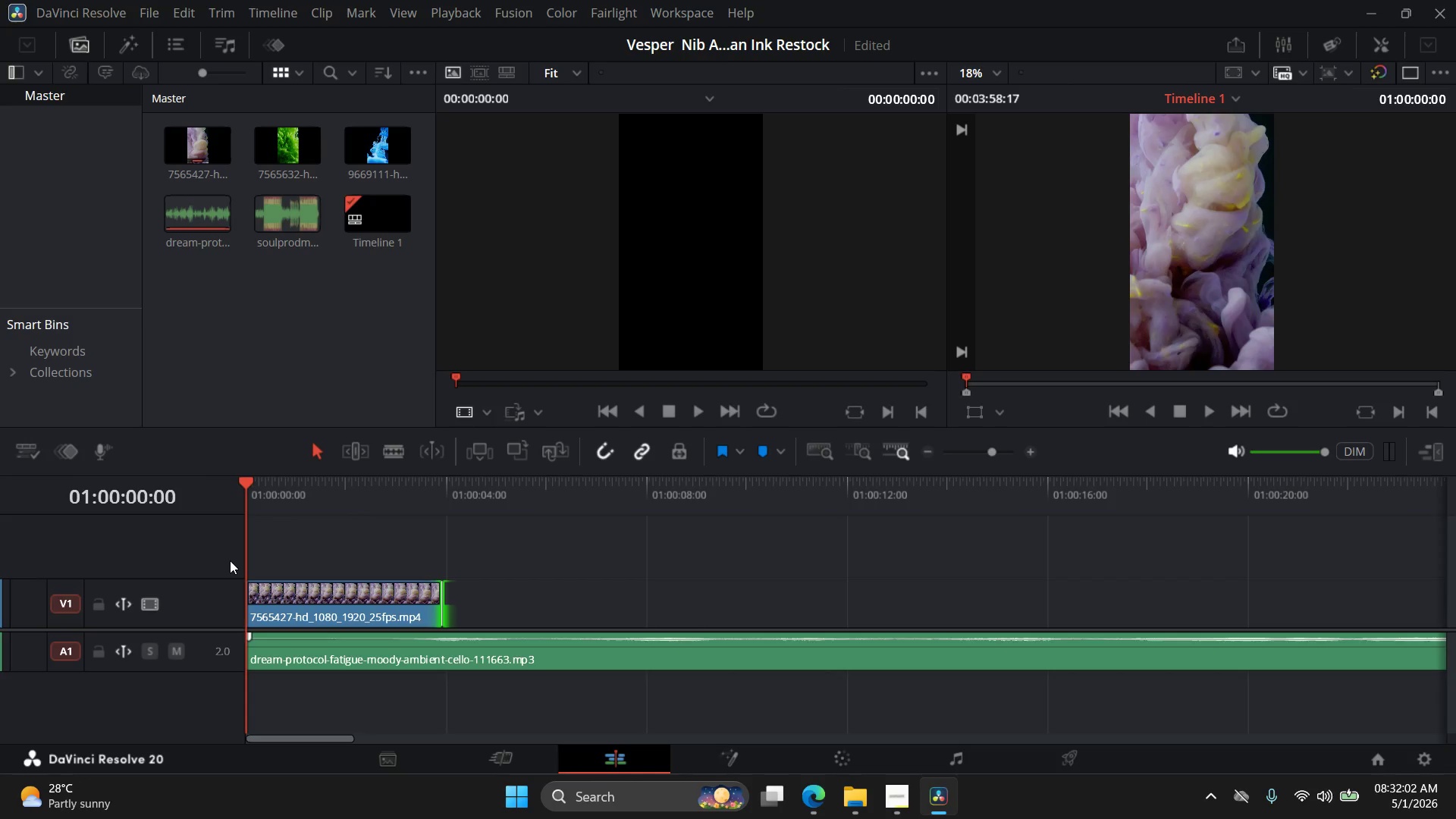 
left_click_drag(start_coordinate=[442, 605], to_coordinate=[281, 621])
 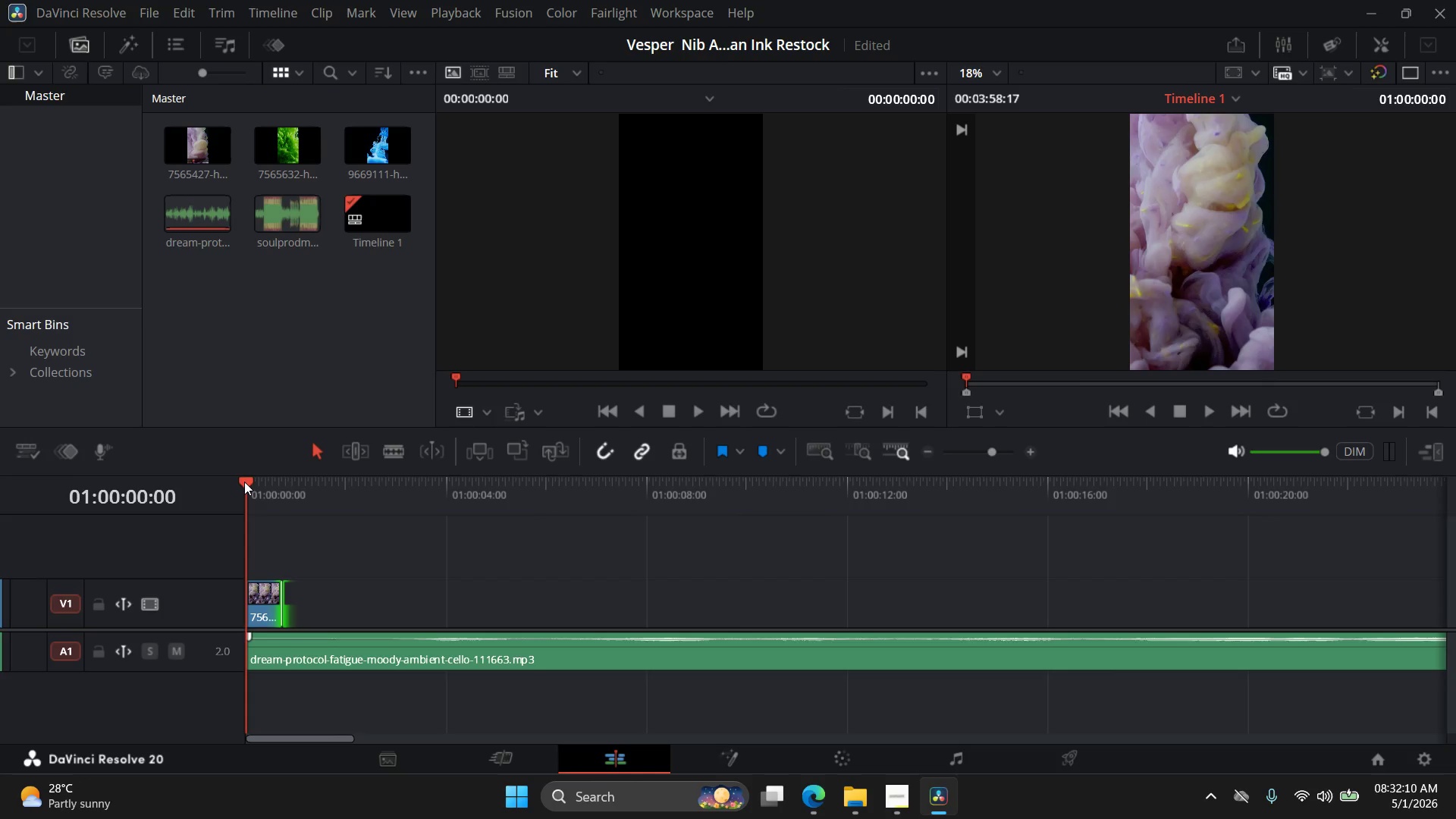 
left_click_drag(start_coordinate=[244, 482], to_coordinate=[233, 491])
 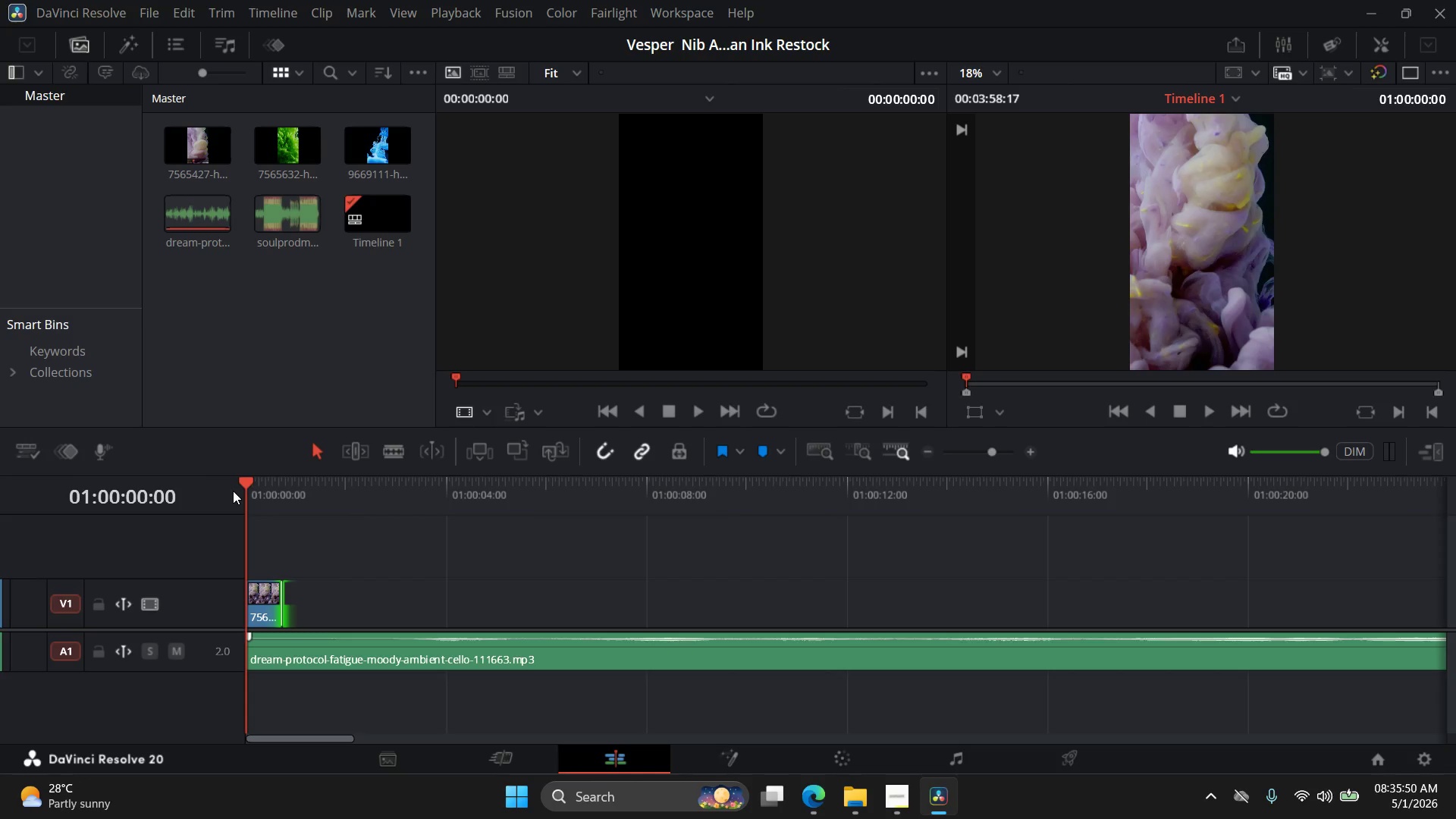 
wait(223.97)
 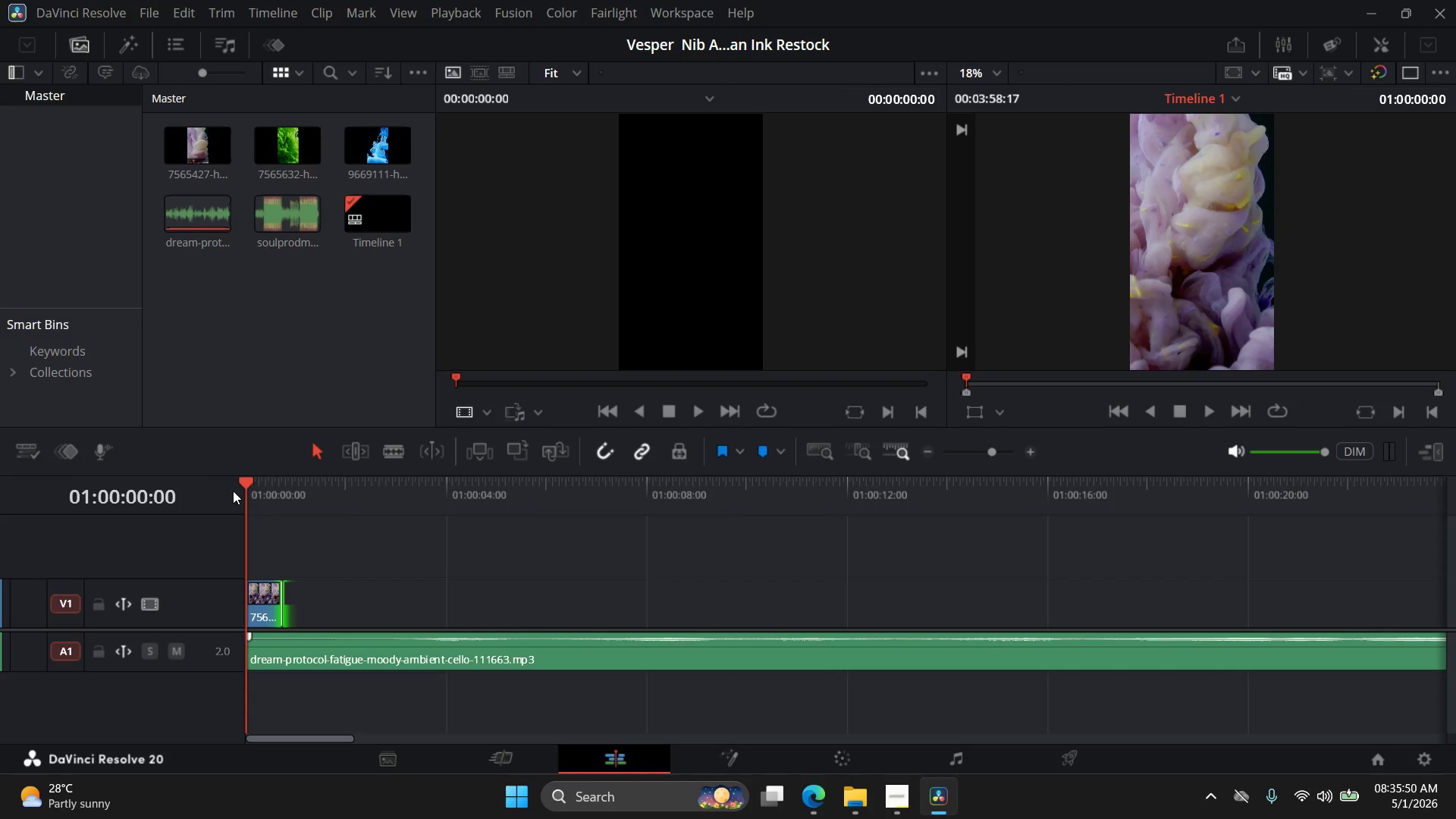 
left_click([1125, 411])
 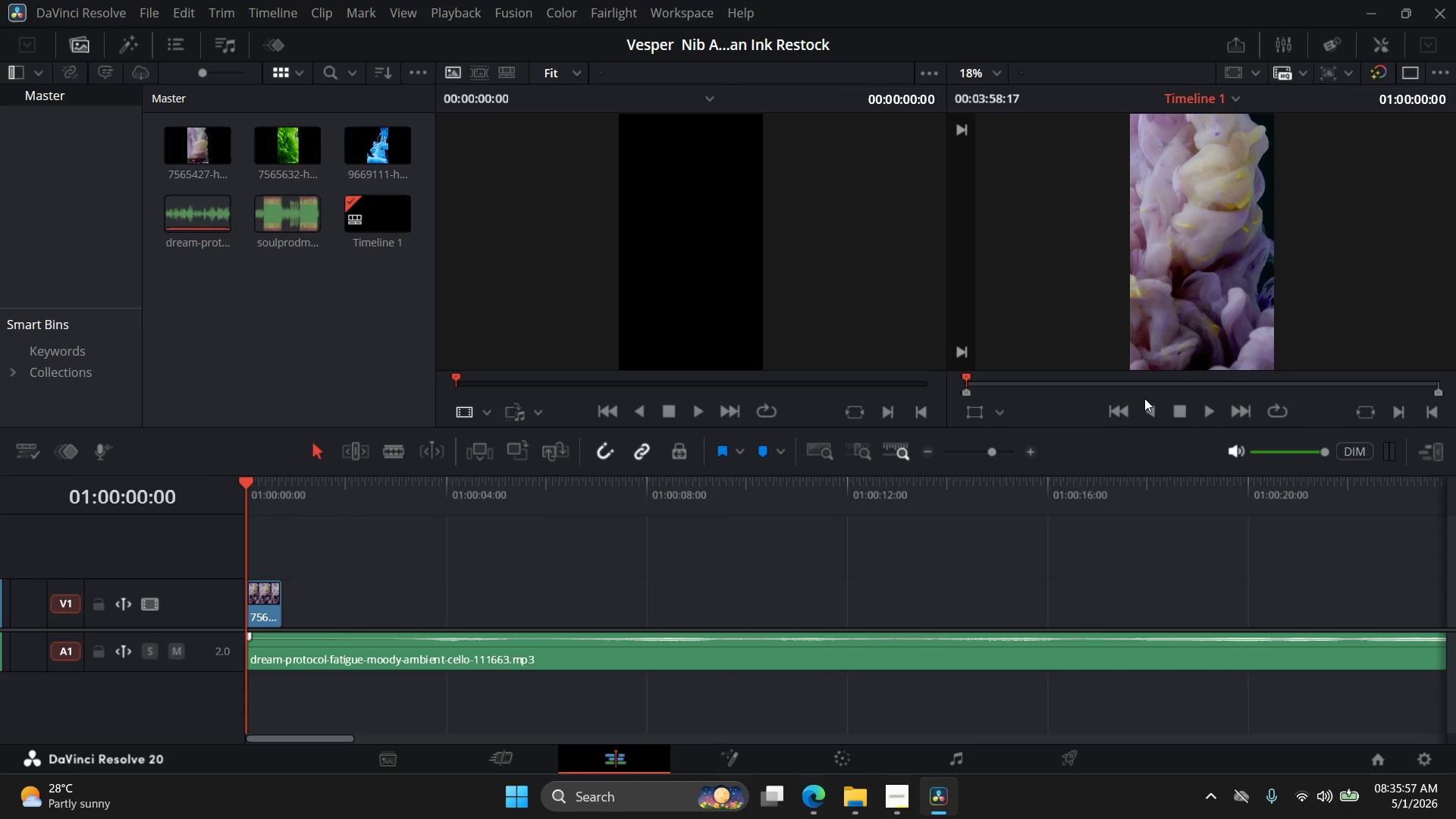 
key(Space)
 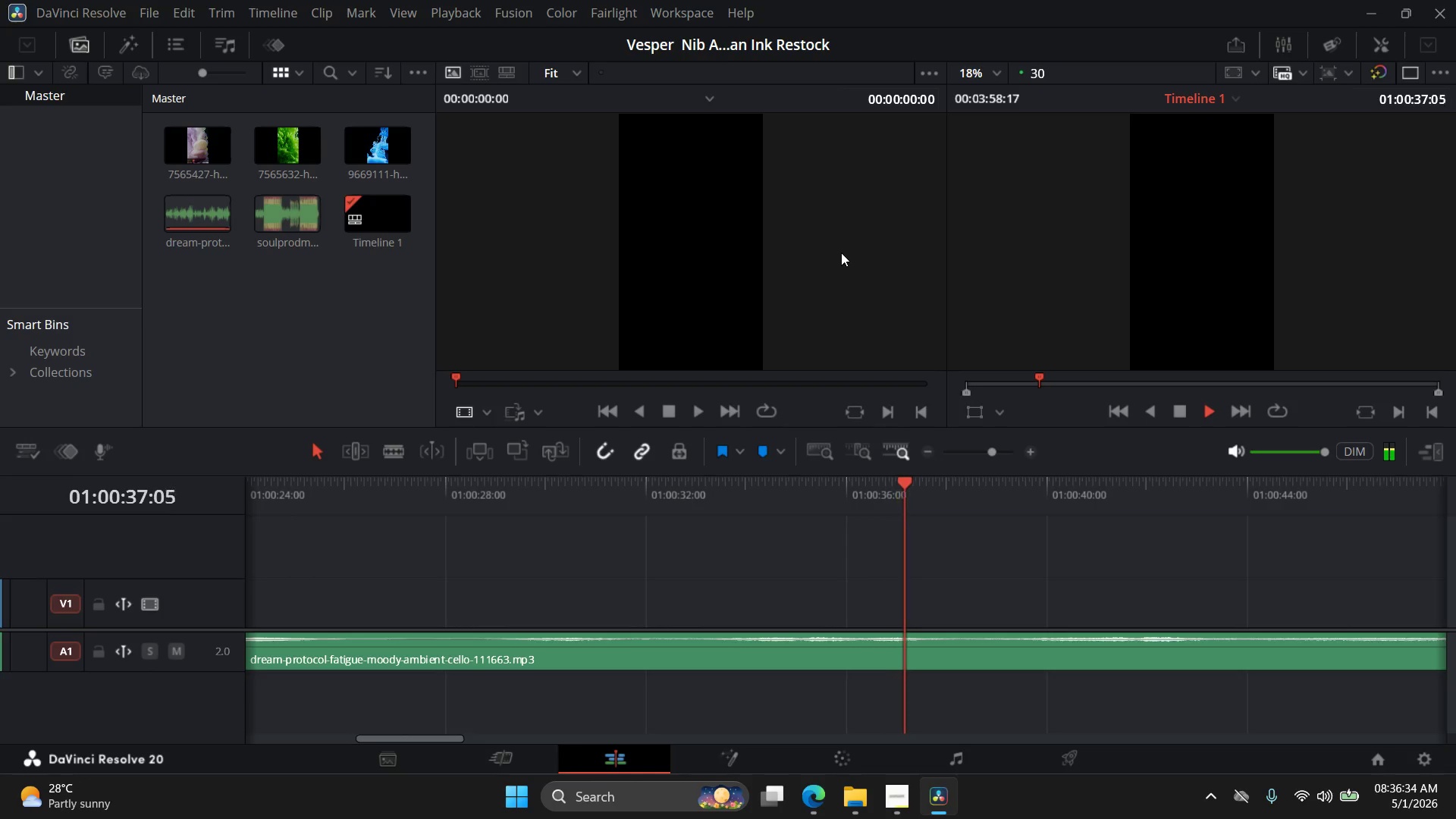 
wait(42.28)
 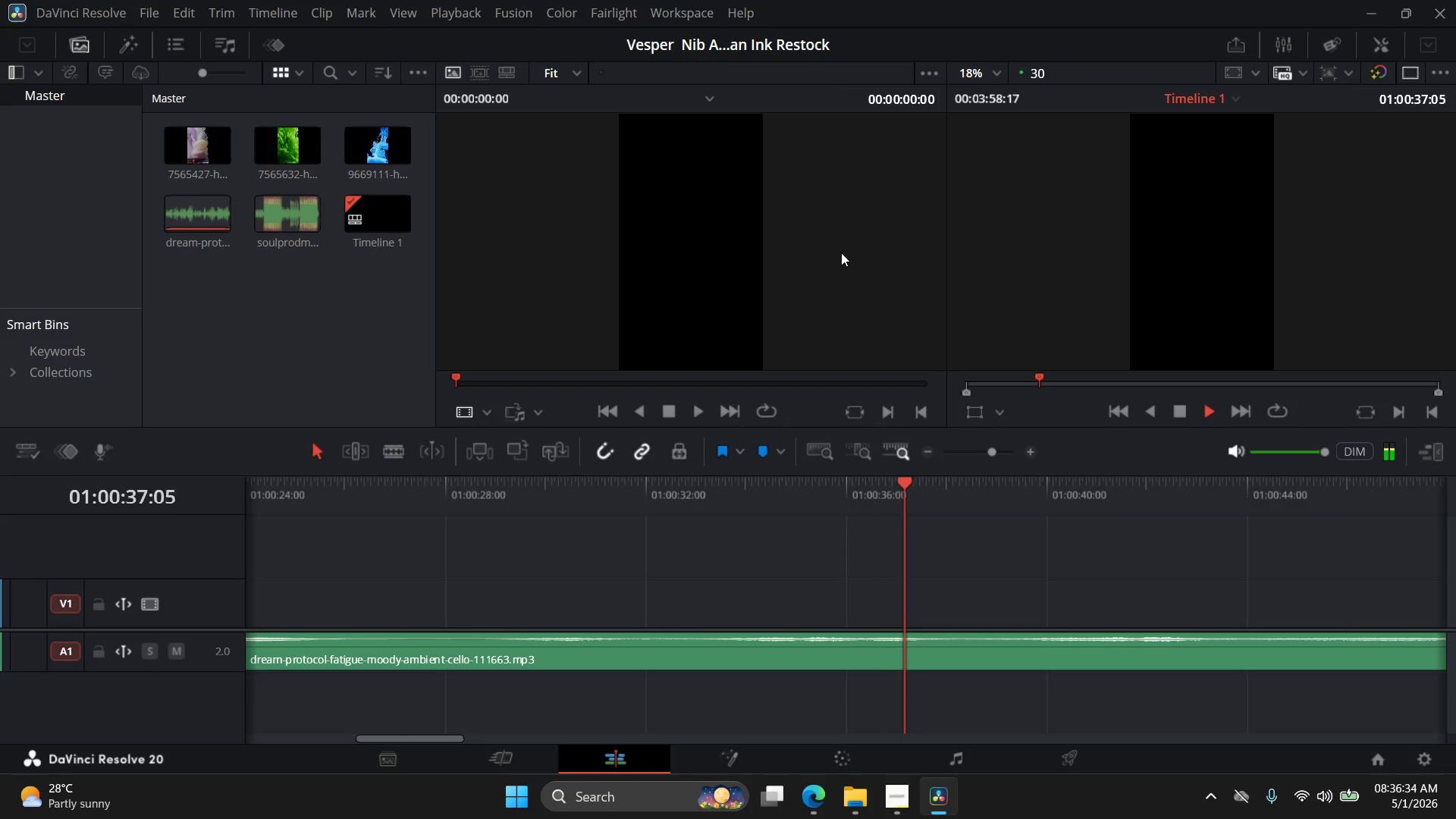 
left_click([1180, 413])
 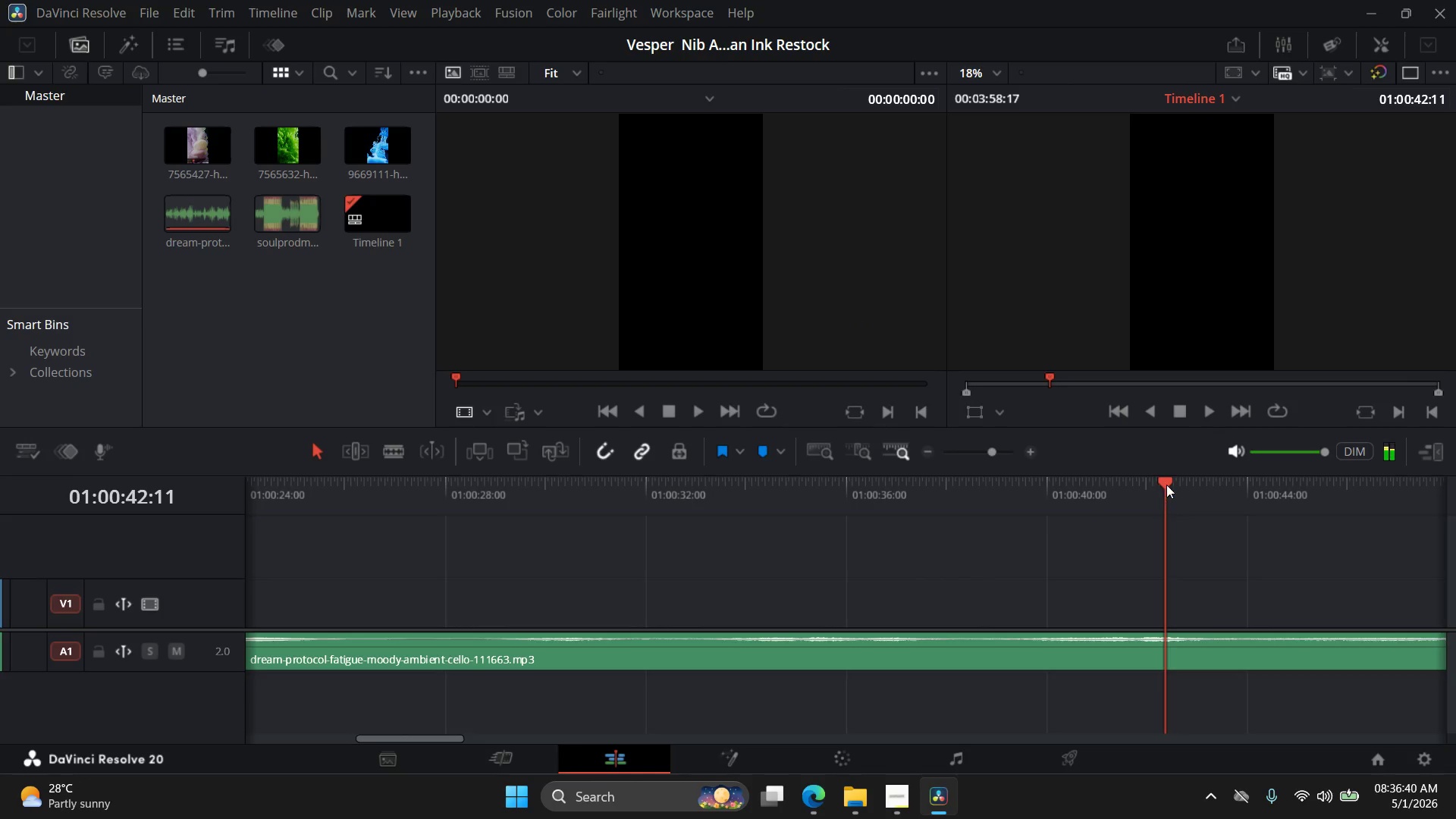 
left_click_drag(start_coordinate=[1166, 484], to_coordinate=[212, 528])
 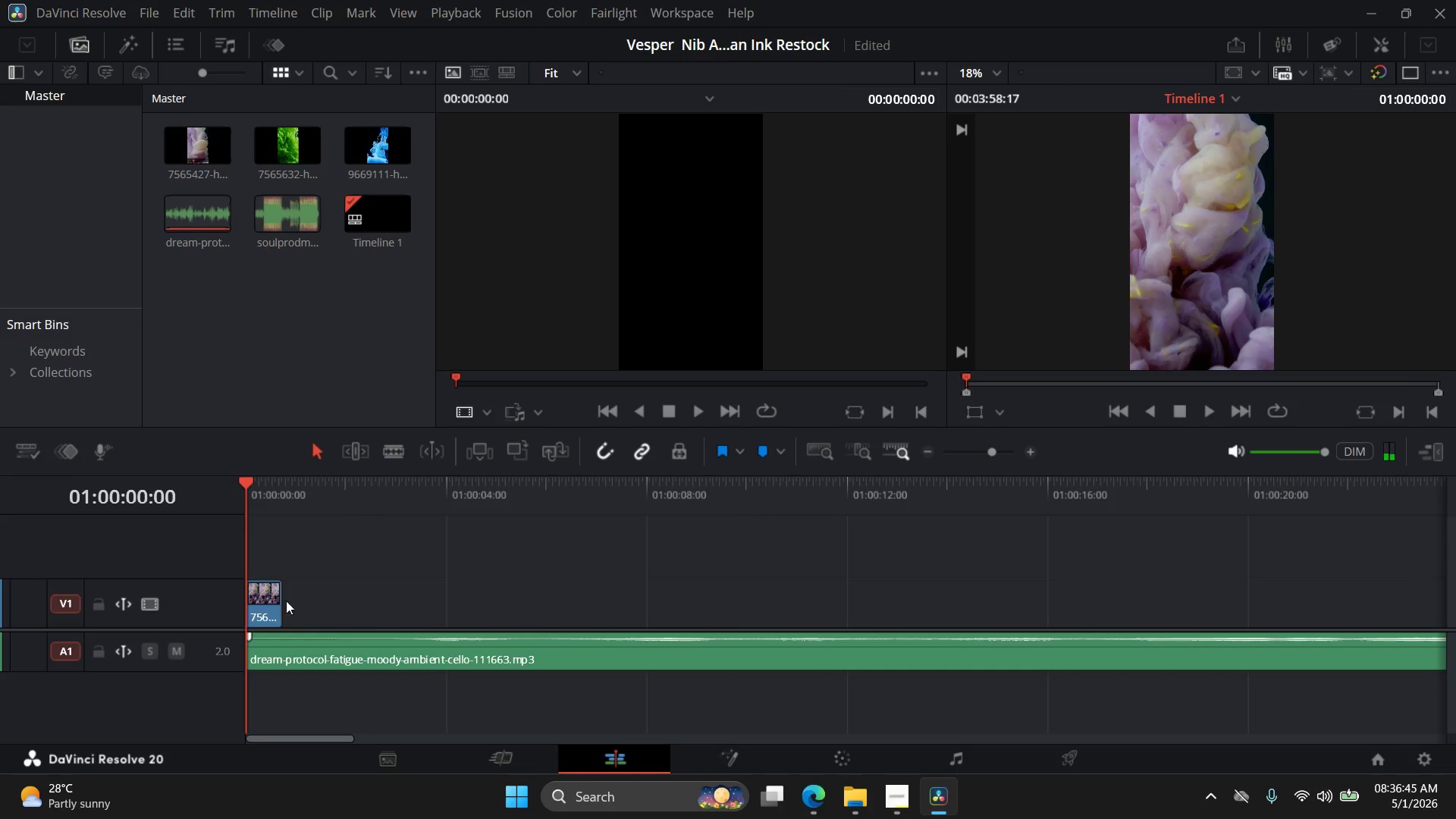 
hold_key(key=AltLeft, duration=1.61)
scroll: coordinate [366, 623], scroll_direction: up, amount: 18.0
 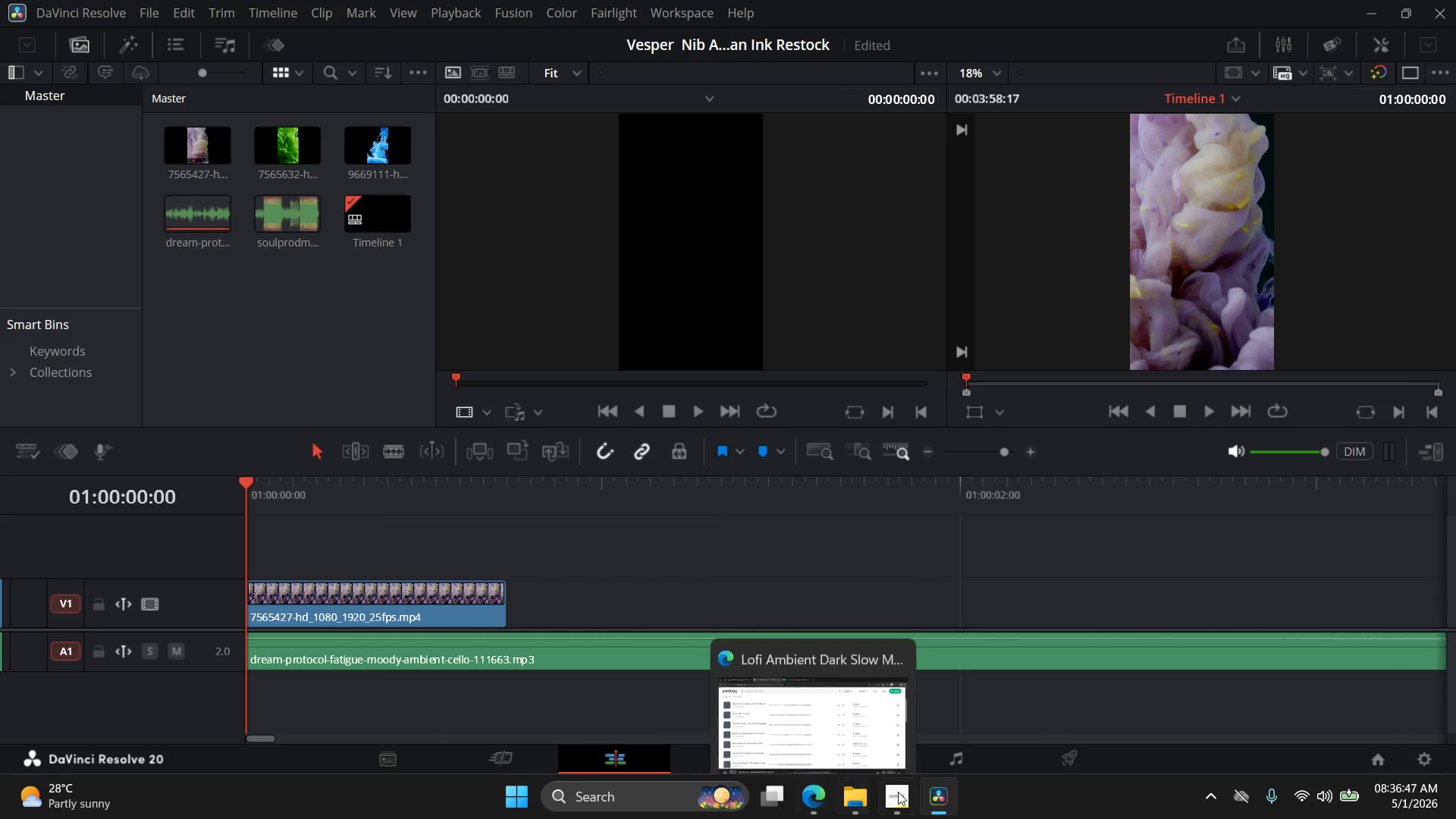 
left_click([899, 792])